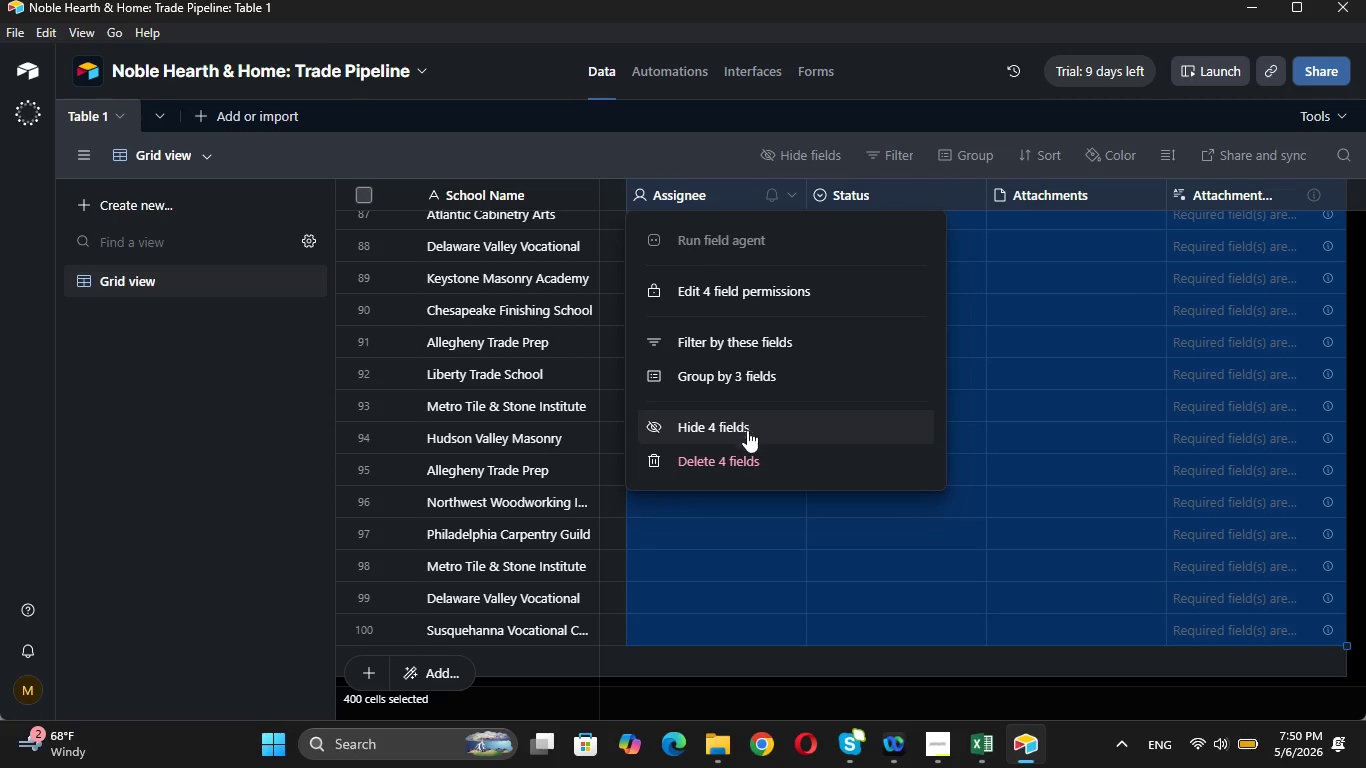 
left_click([767, 452])
 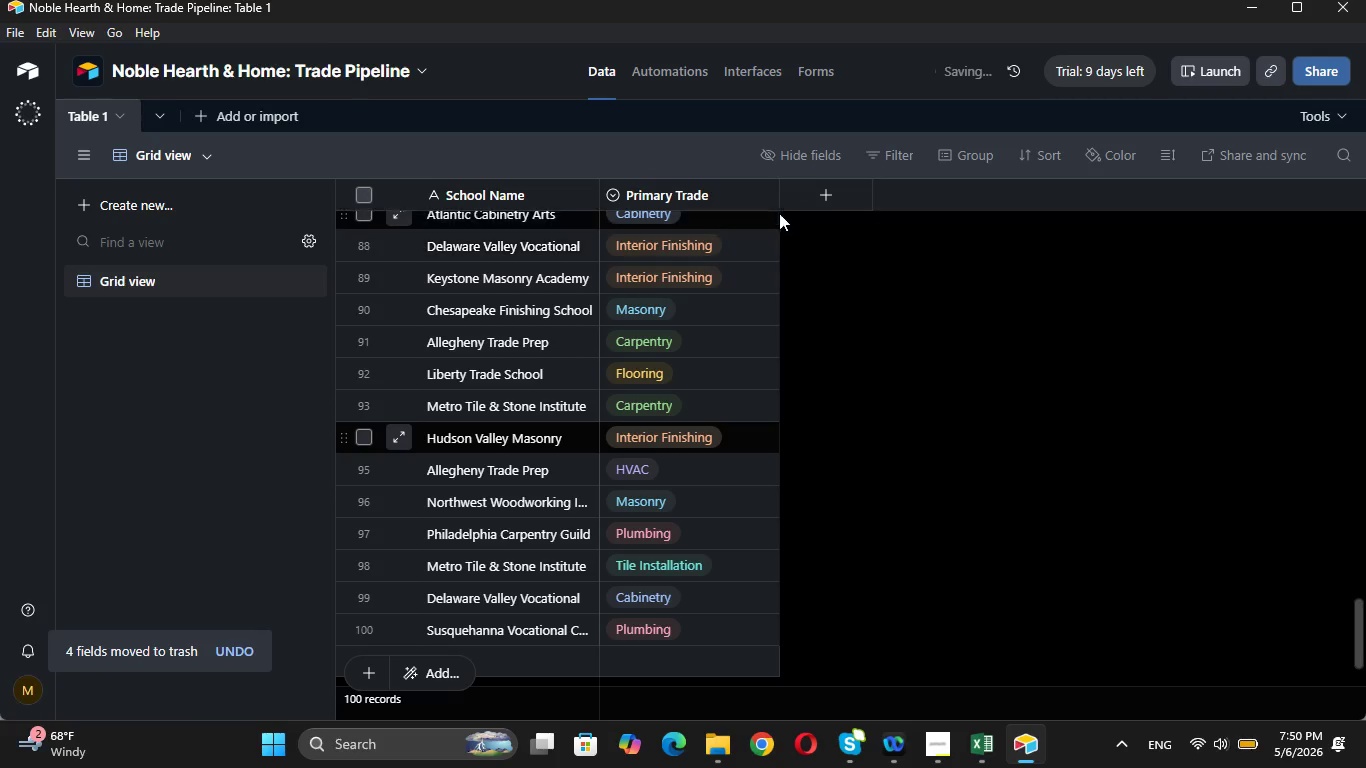 
left_click([811, 203])
 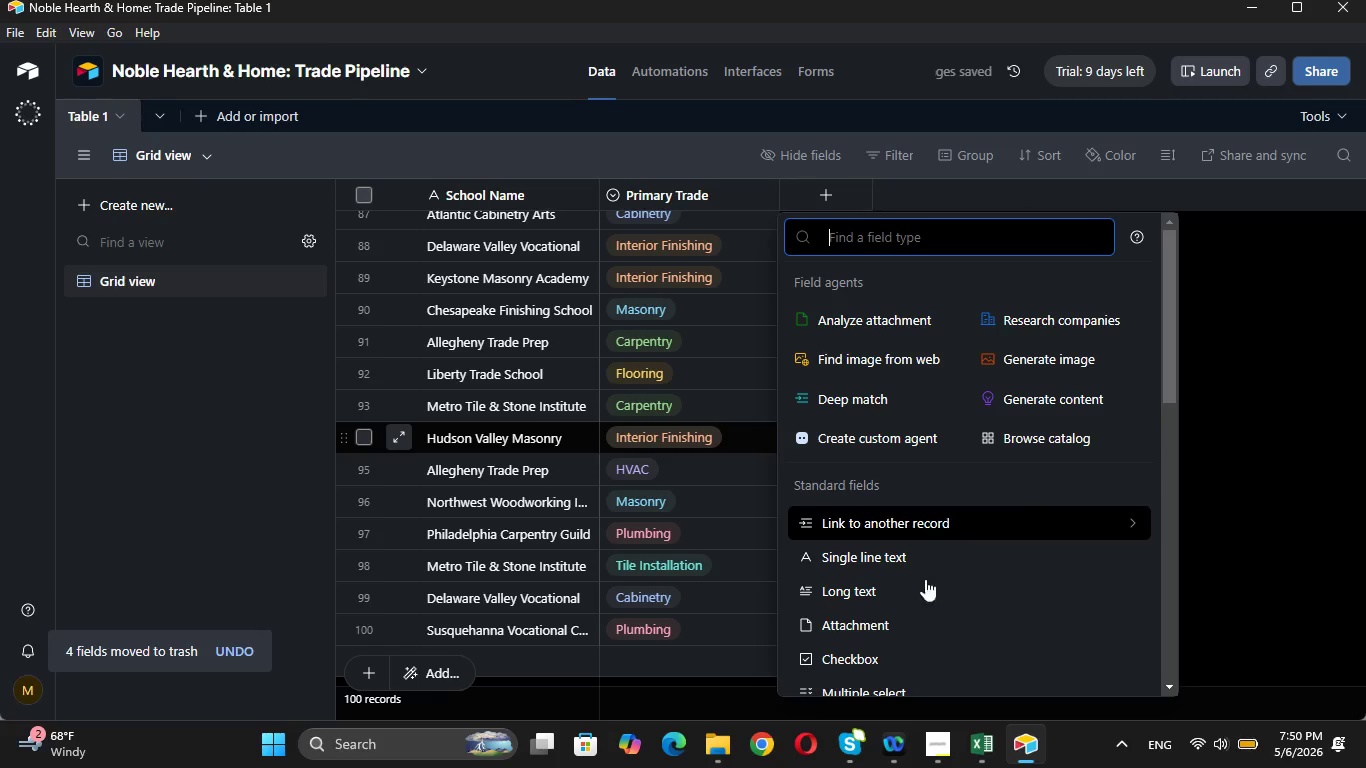 
mouse_move([948, 760])
 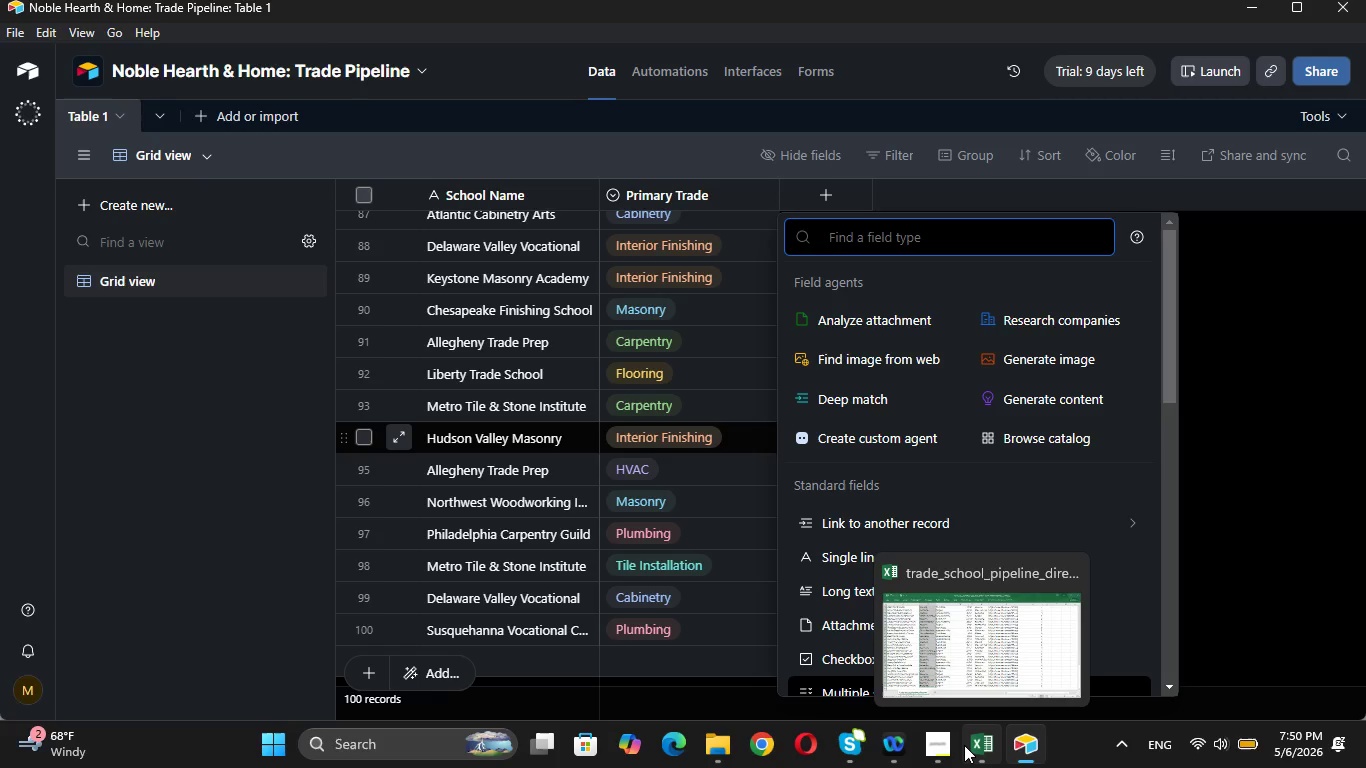 
wait(24.1)
 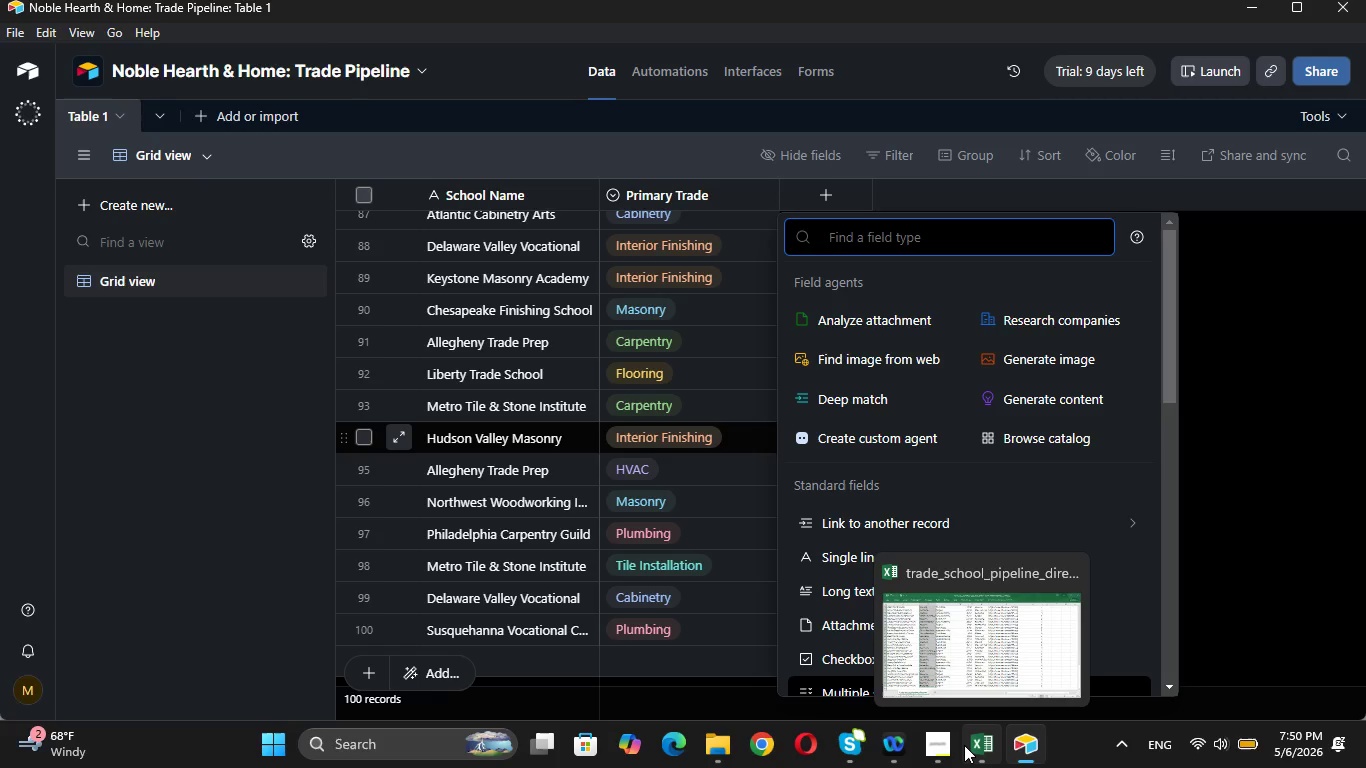 
left_click_drag(start_coordinate=[1167, 383], to_coordinate=[1186, 467])
 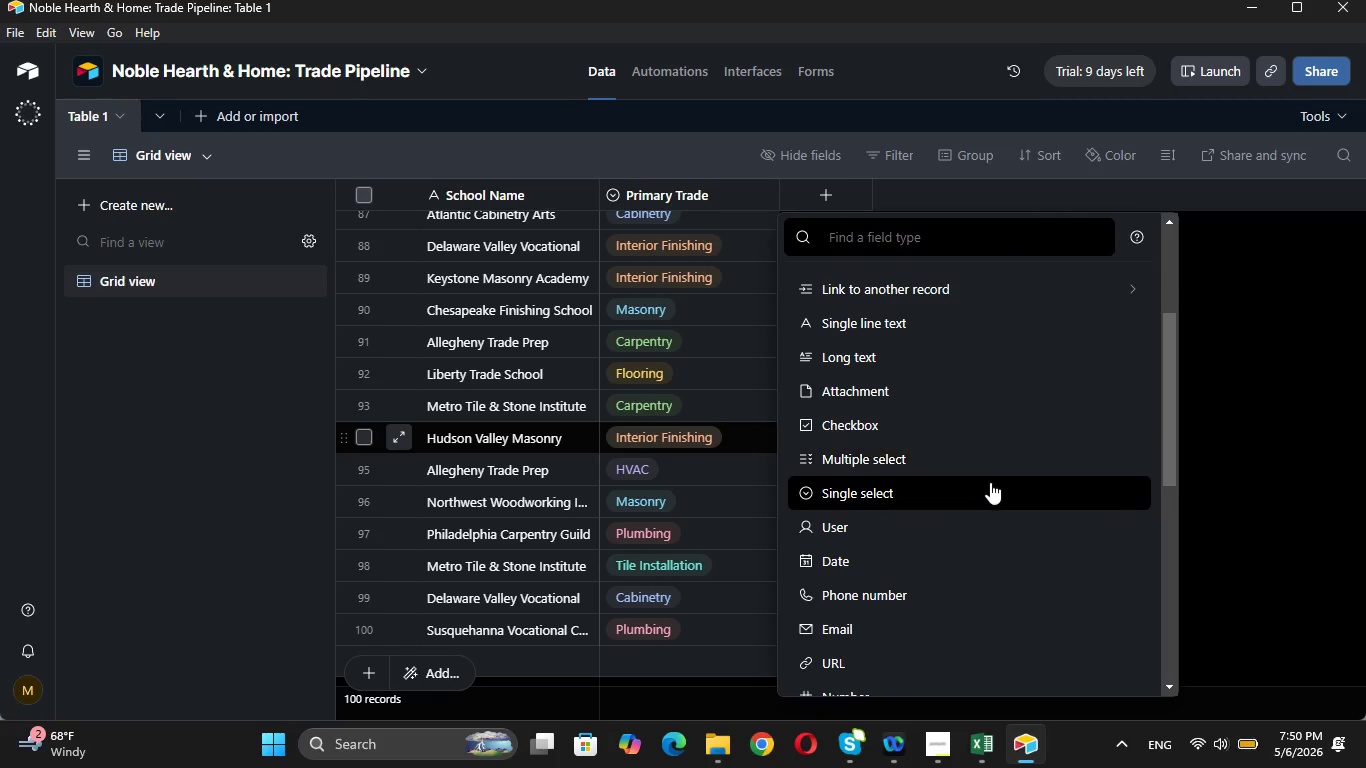 
left_click([977, 487])
 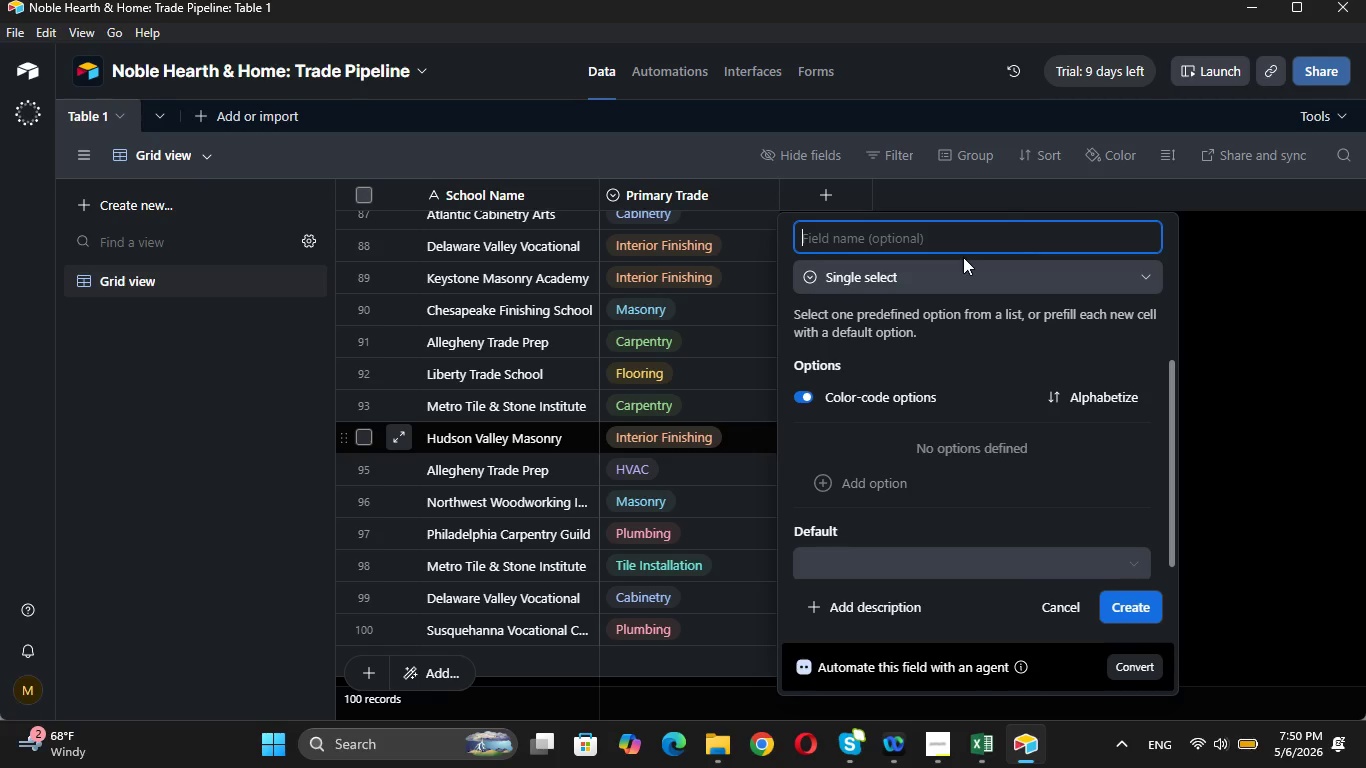 
wait(17.09)
 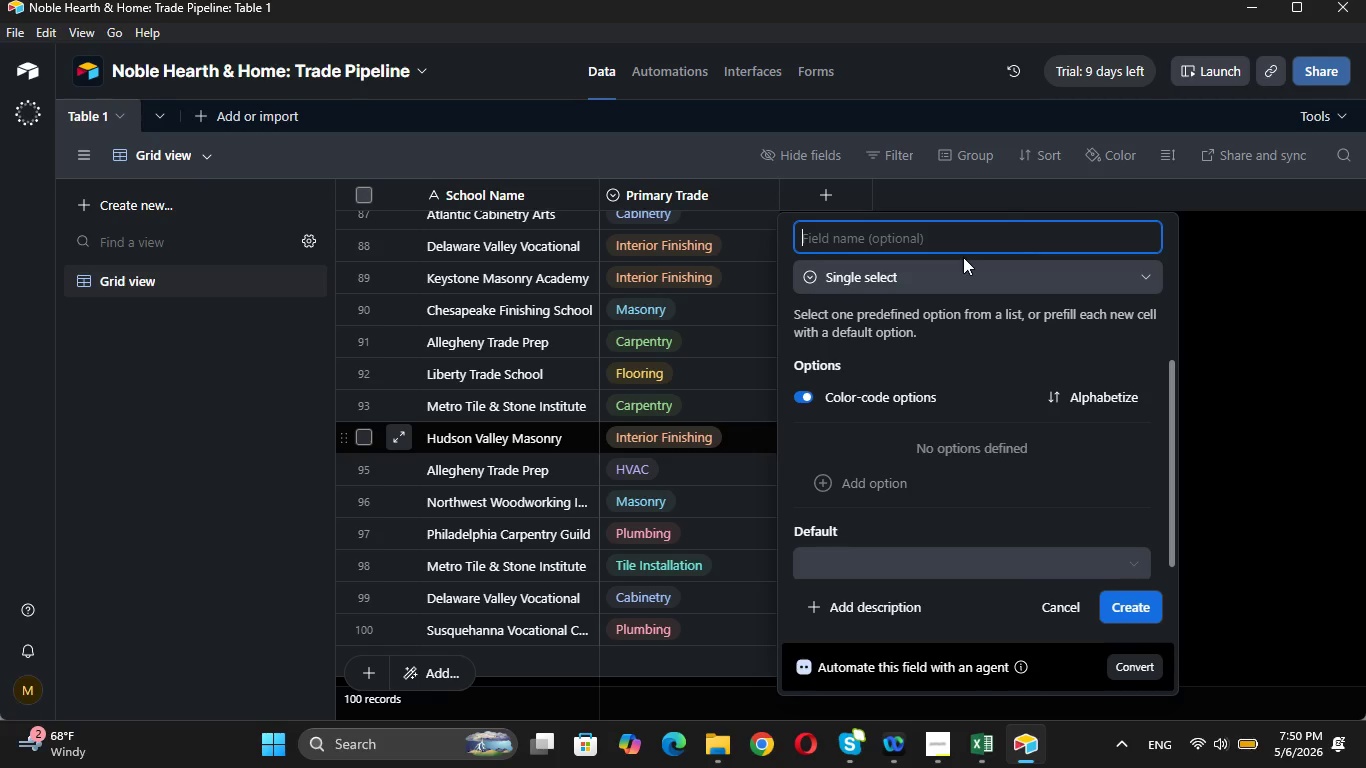 
left_click([918, 240])
 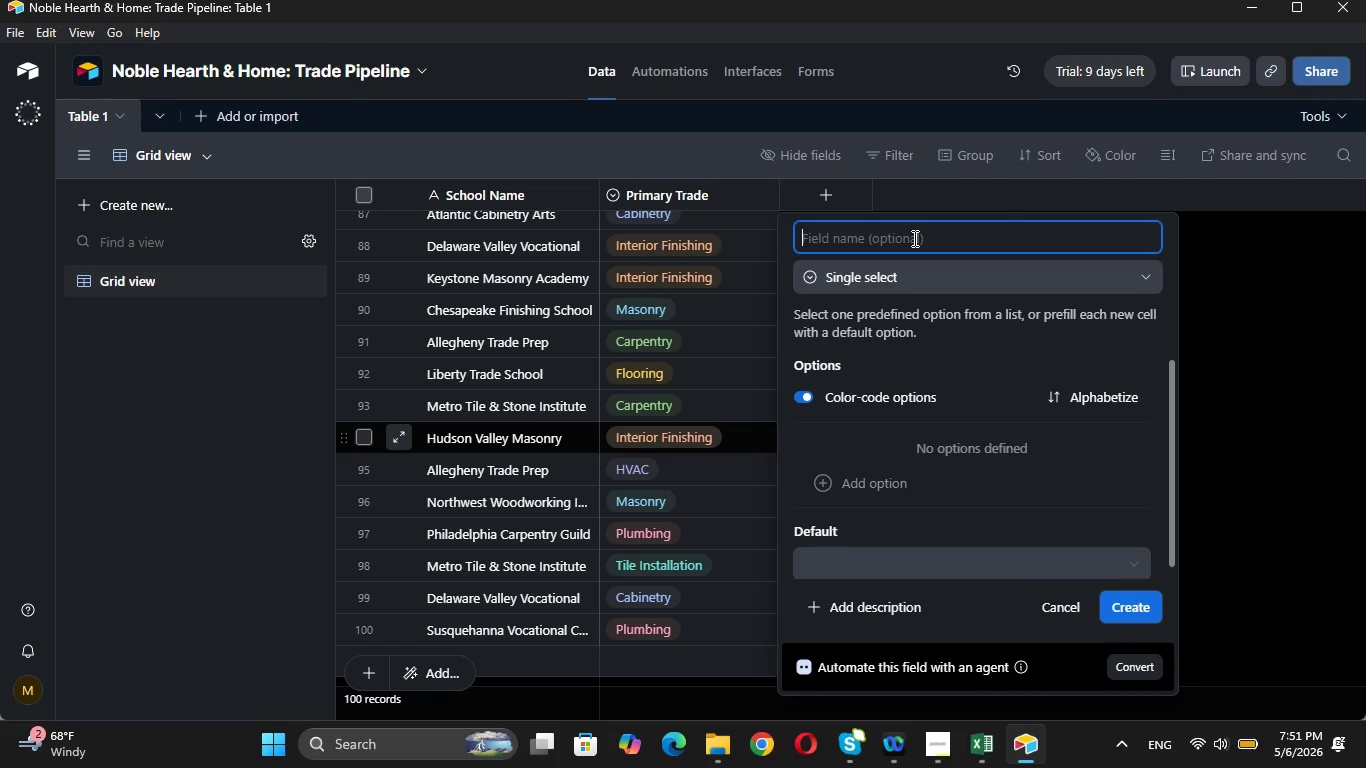 
wait(13.39)
 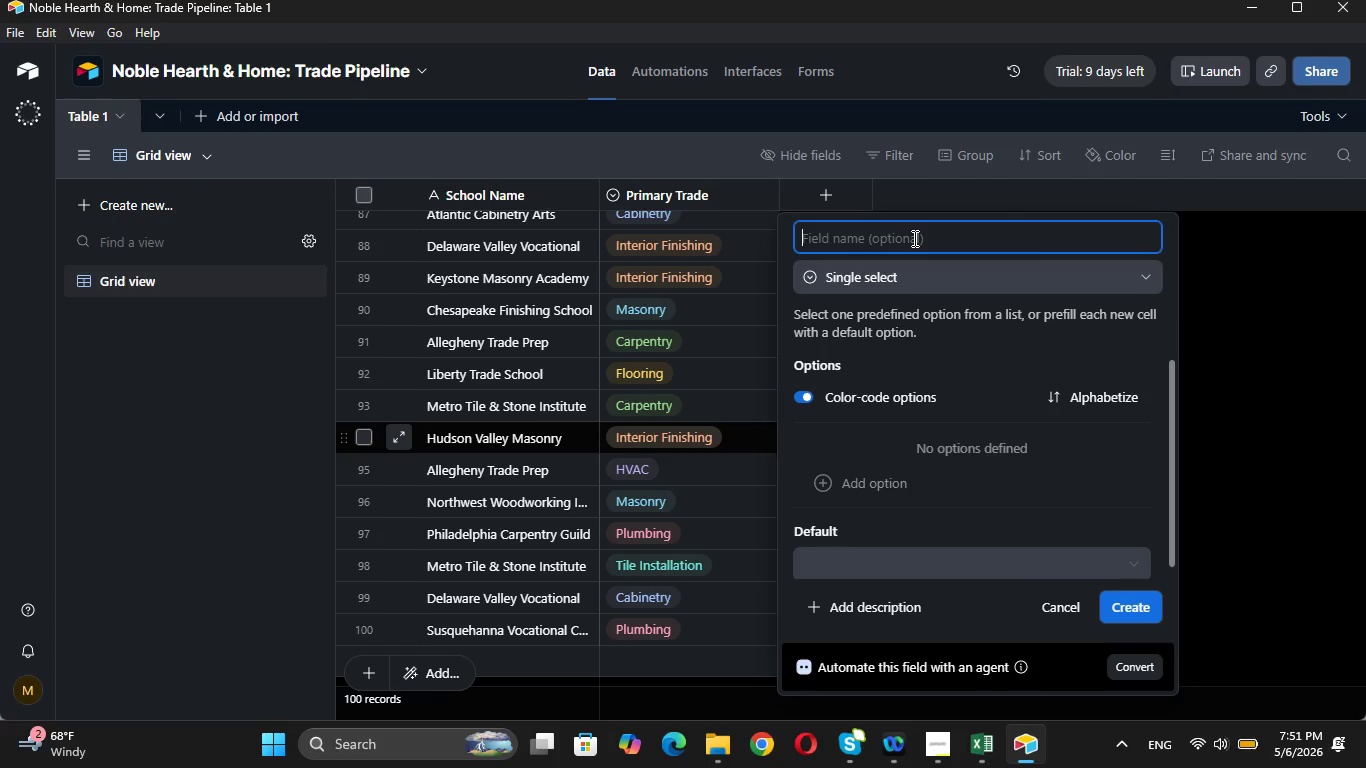 
key(CapsLock)
 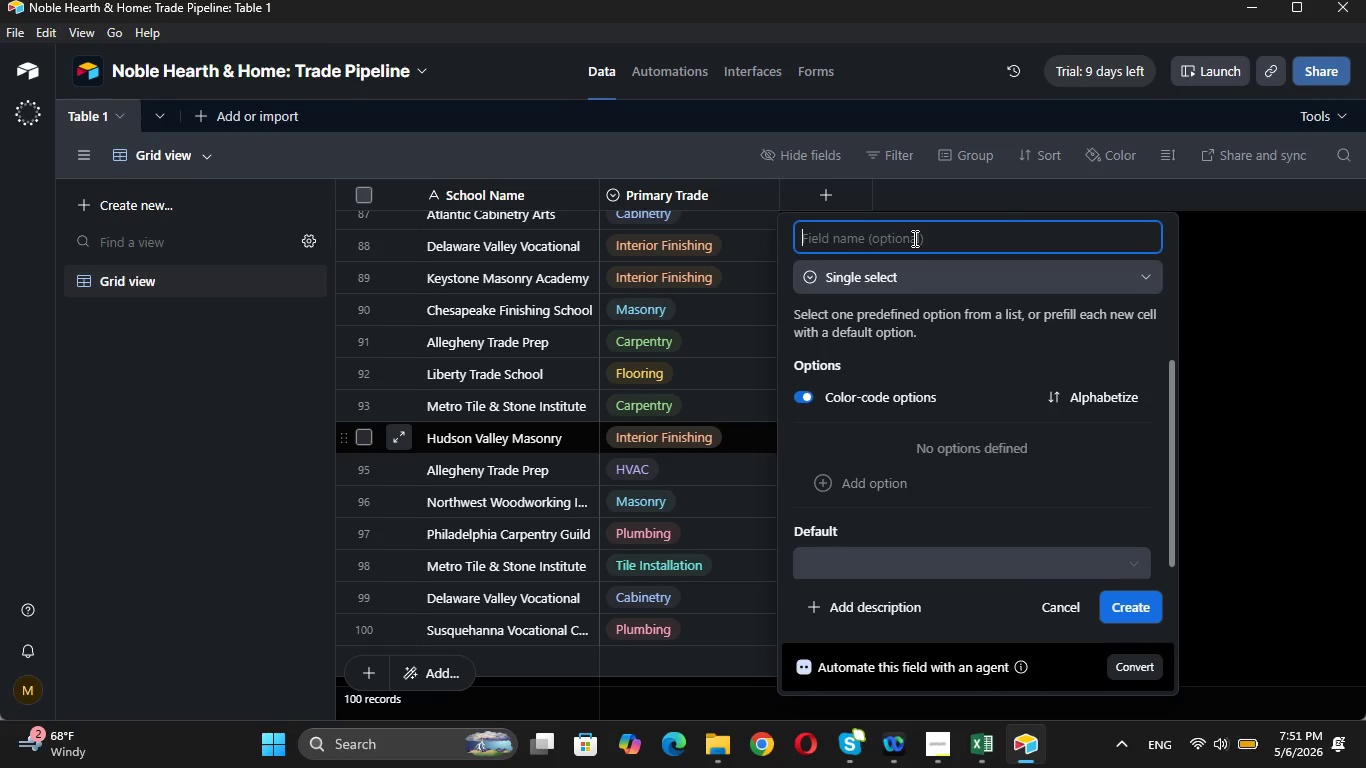 
type(Program Type)
 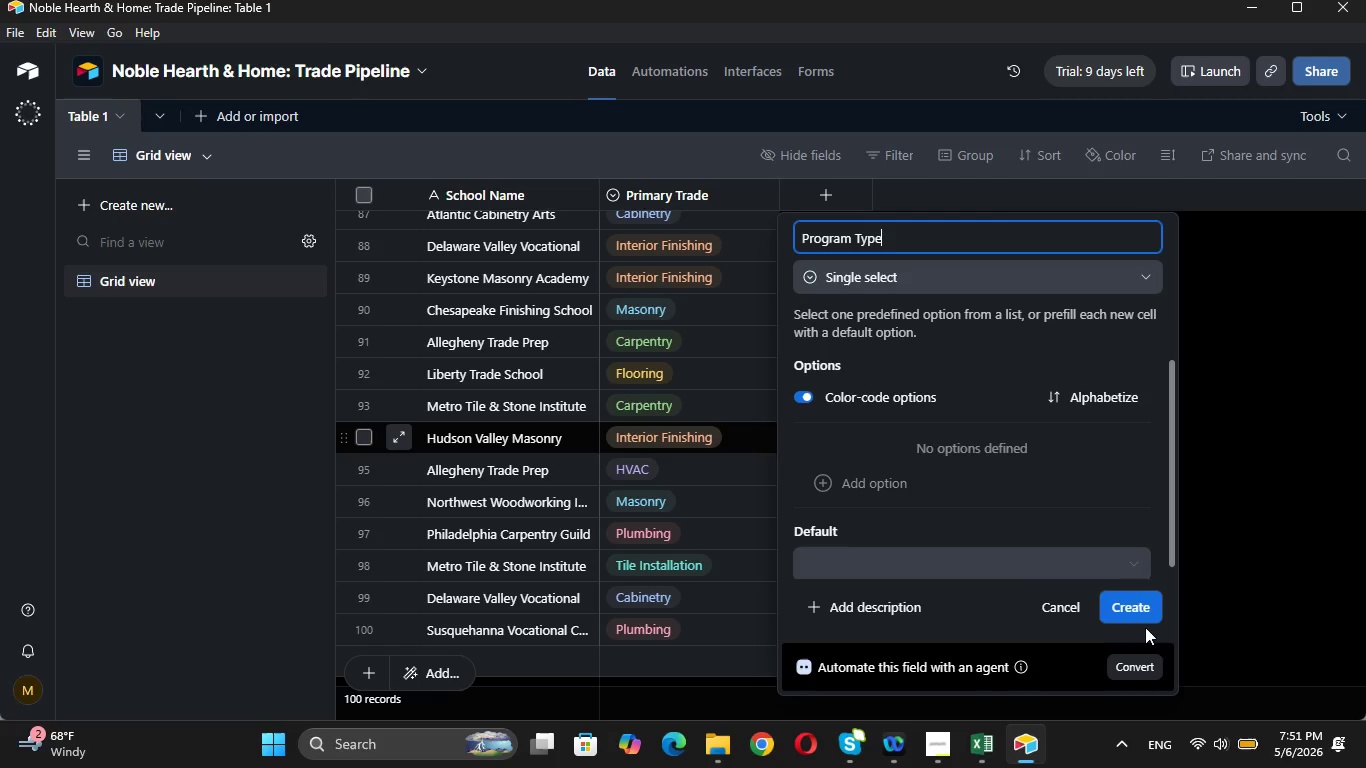 
left_click([1127, 600])
 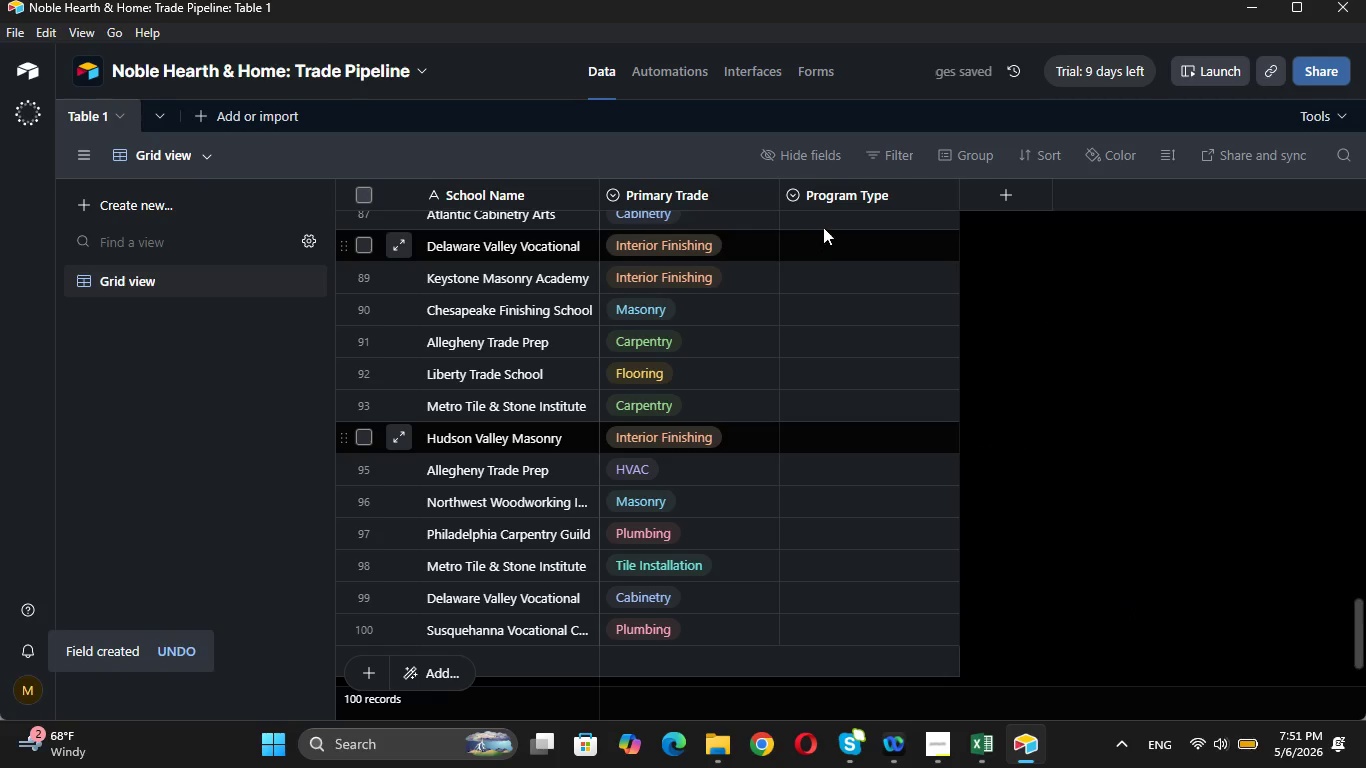 
left_click([825, 221])
 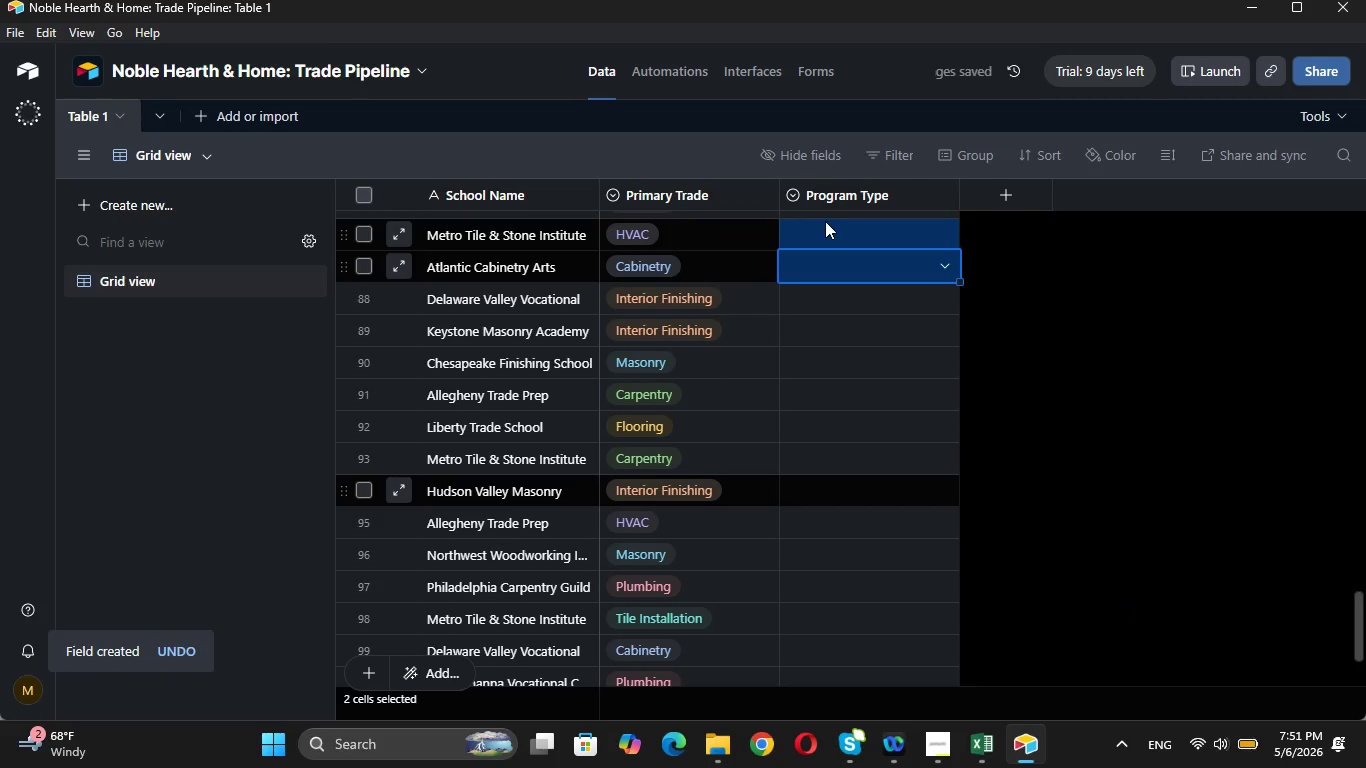 
hold_key(key=ArrowUp, duration=1.5)
 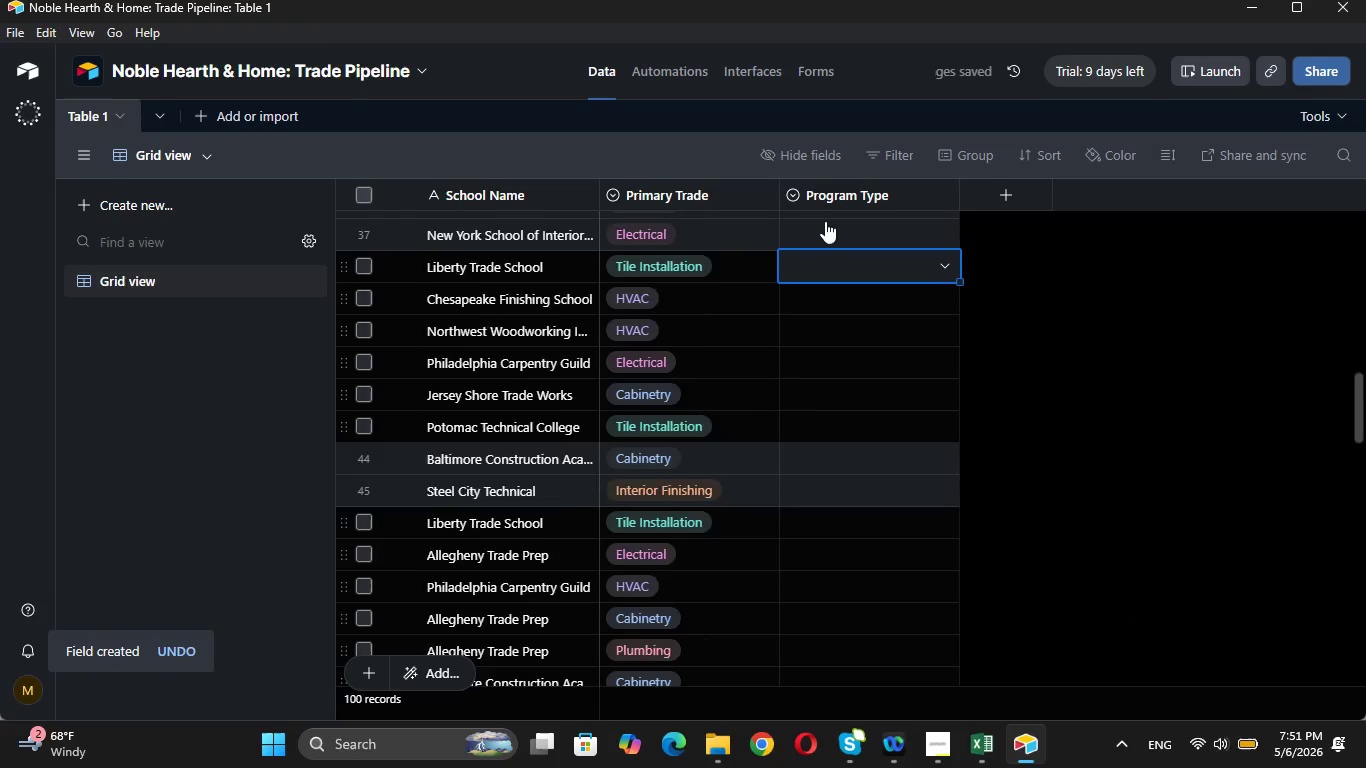 
hold_key(key=ArrowUp, duration=1.52)
 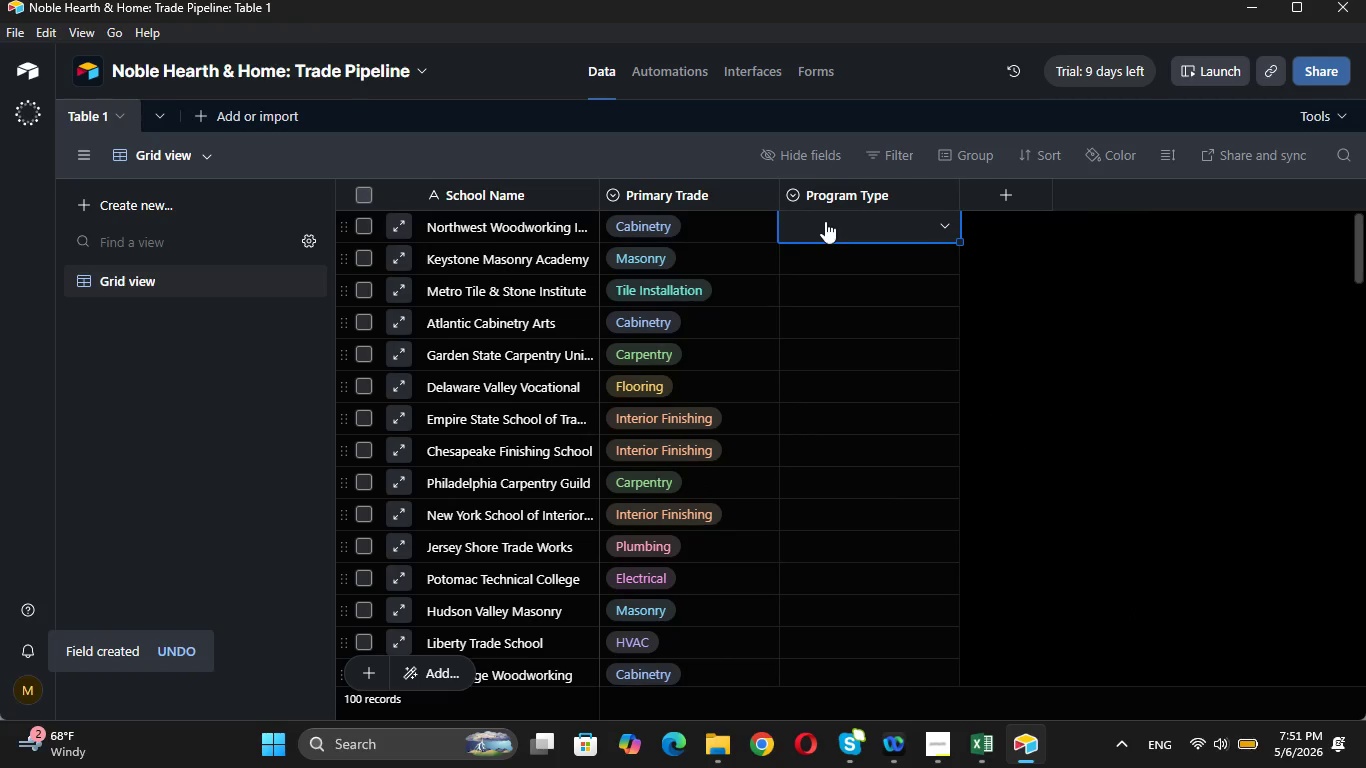 
hold_key(key=ArrowUp, duration=0.75)
 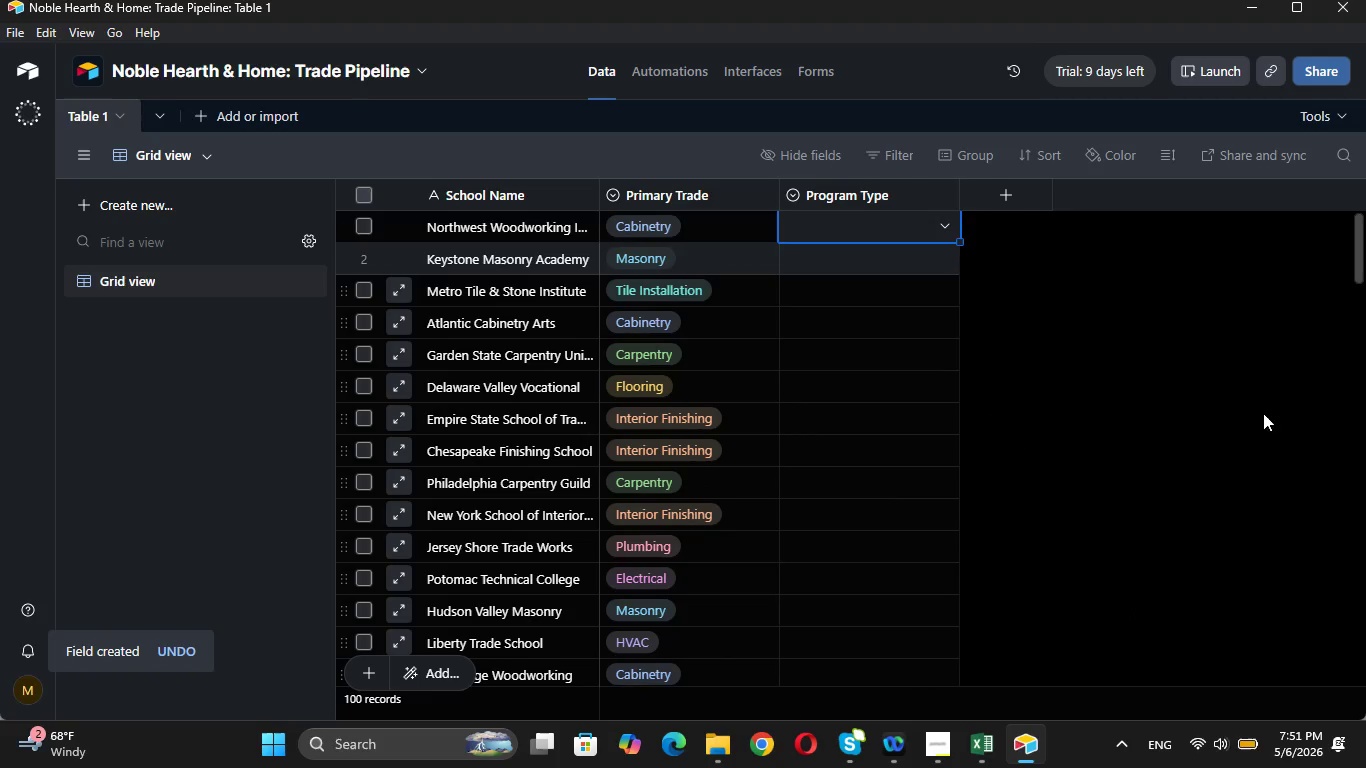 
left_click([1263, 413])
 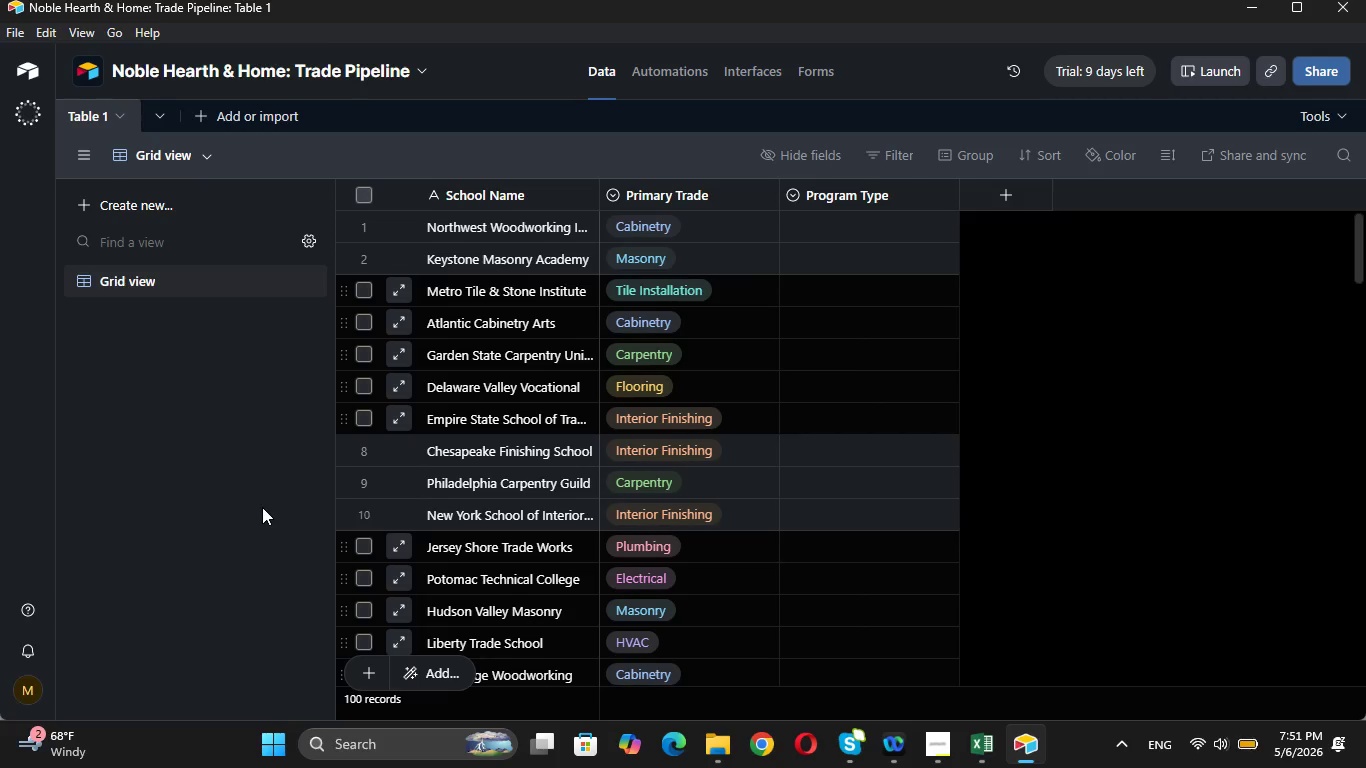 
double_click([113, 480])
 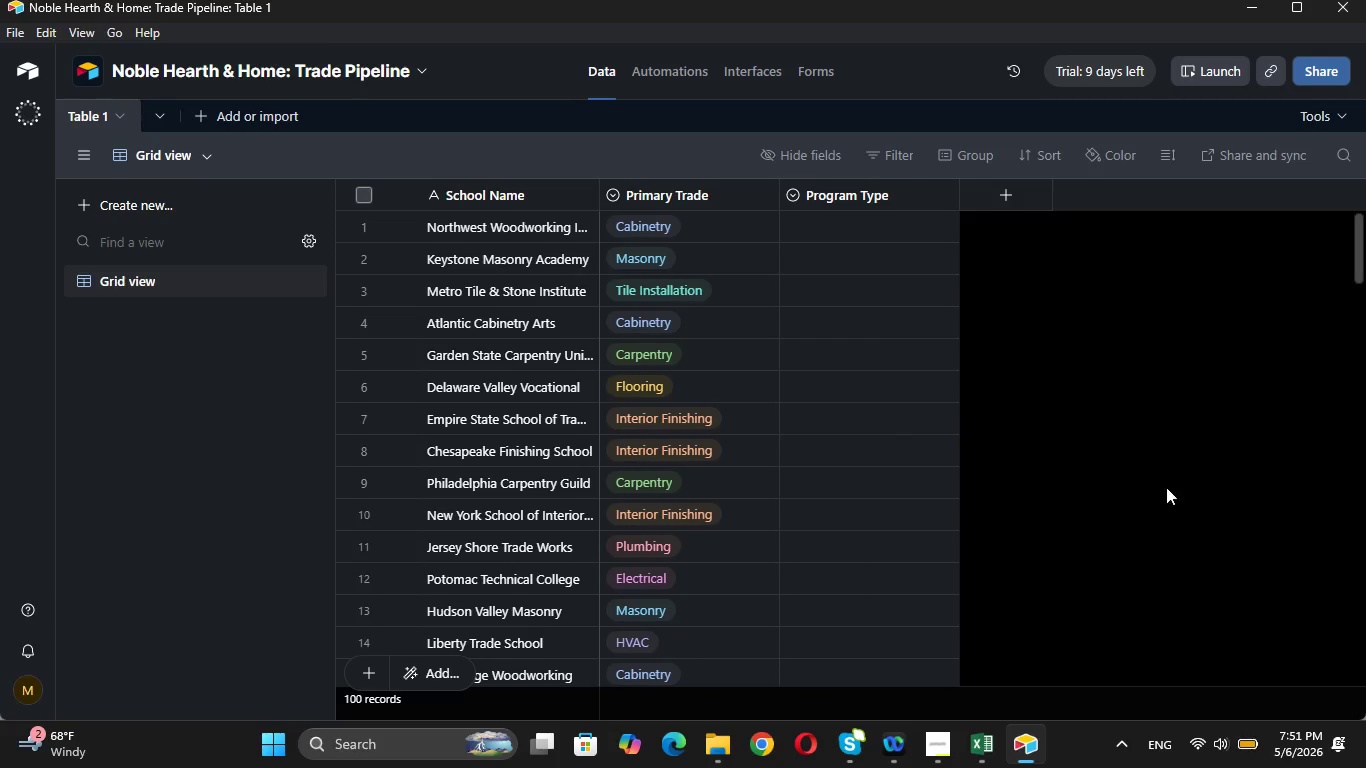 
wait(5.03)
 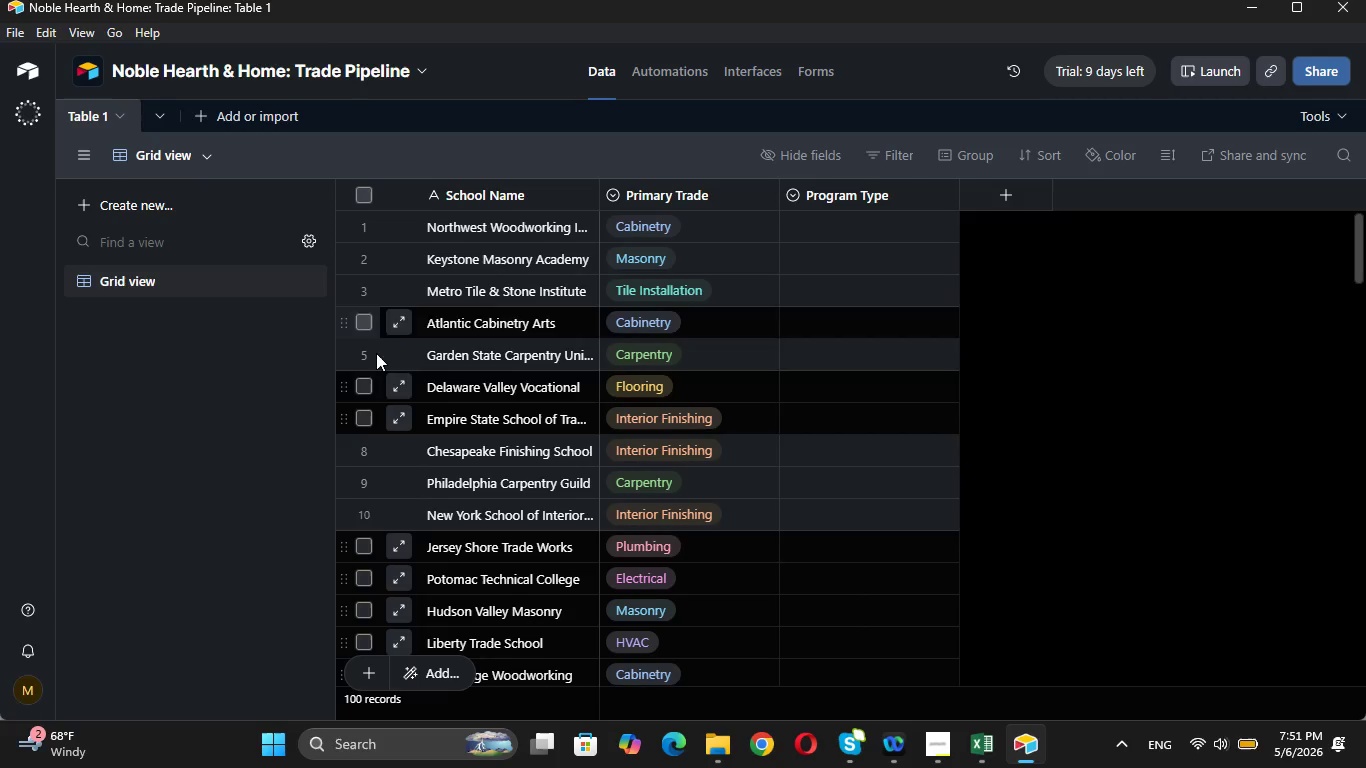 
left_click_drag(start_coordinate=[1360, 271], to_coordinate=[1361, 319])
 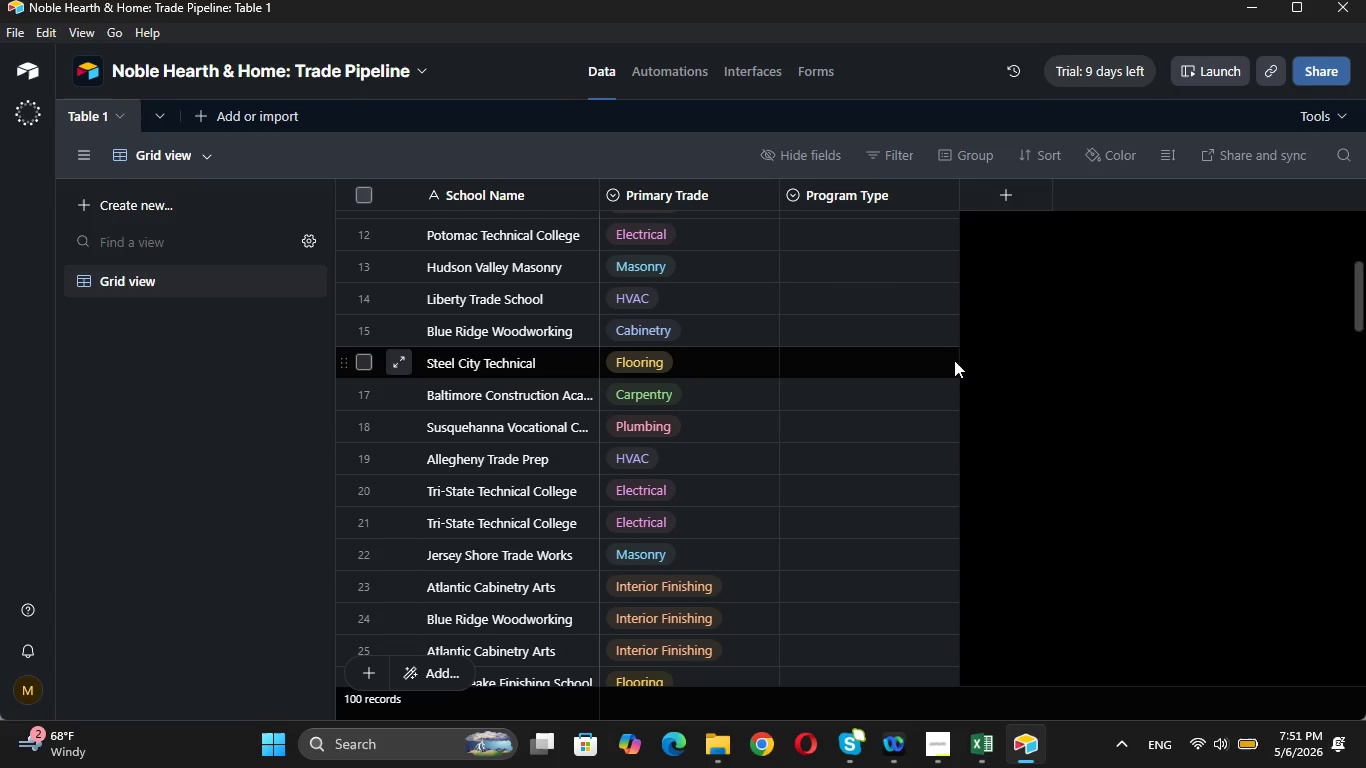 
wait(5.11)
 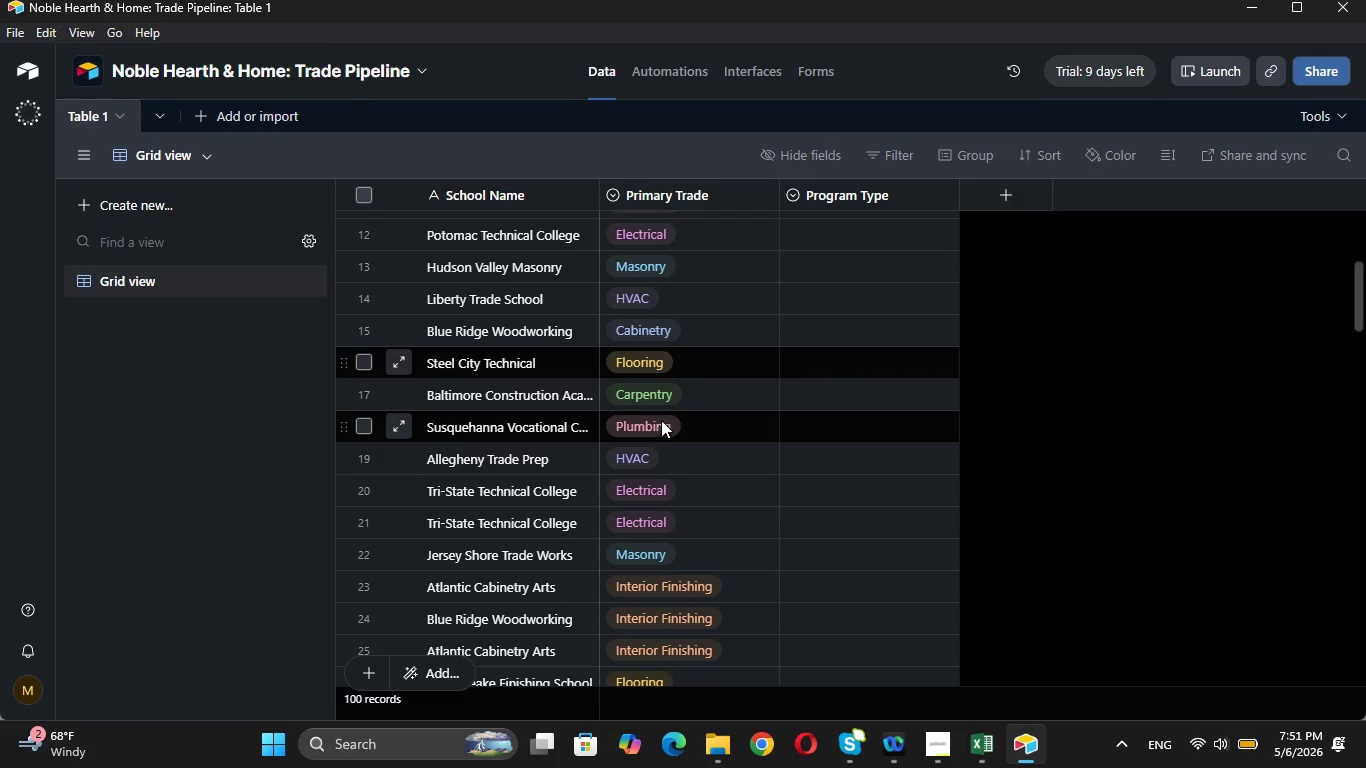 
left_click_drag(start_coordinate=[1365, 285], to_coordinate=[1362, 268])
 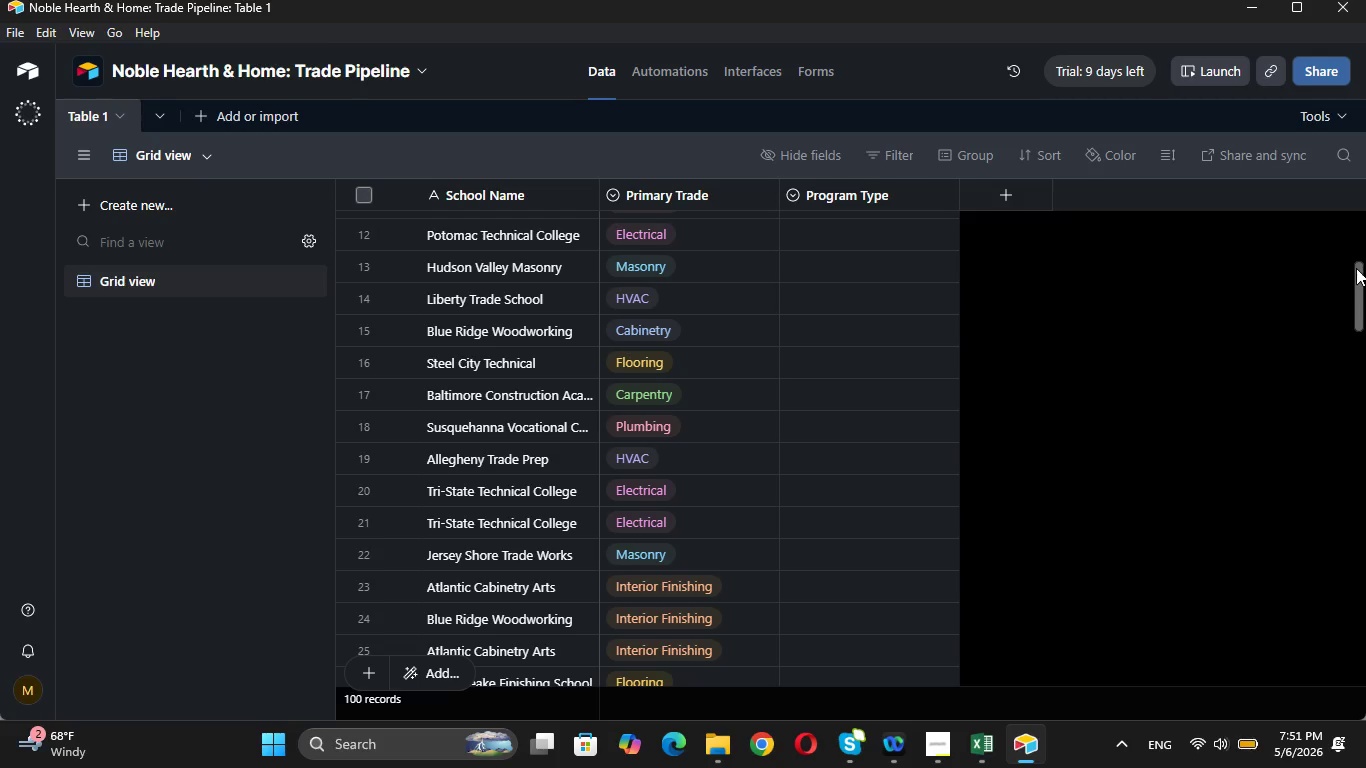 
left_click_drag(start_coordinate=[1356, 268], to_coordinate=[1363, 170])
 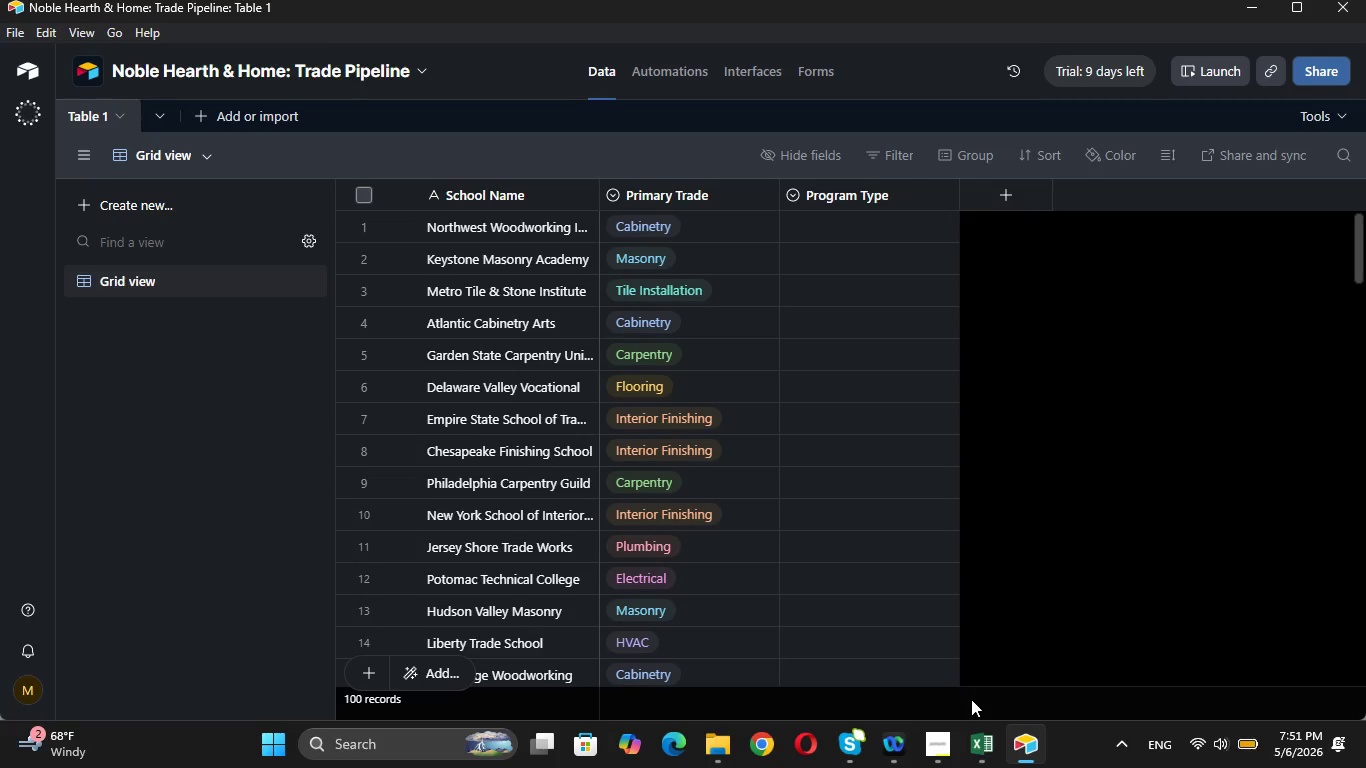 
left_click([971, 727])
 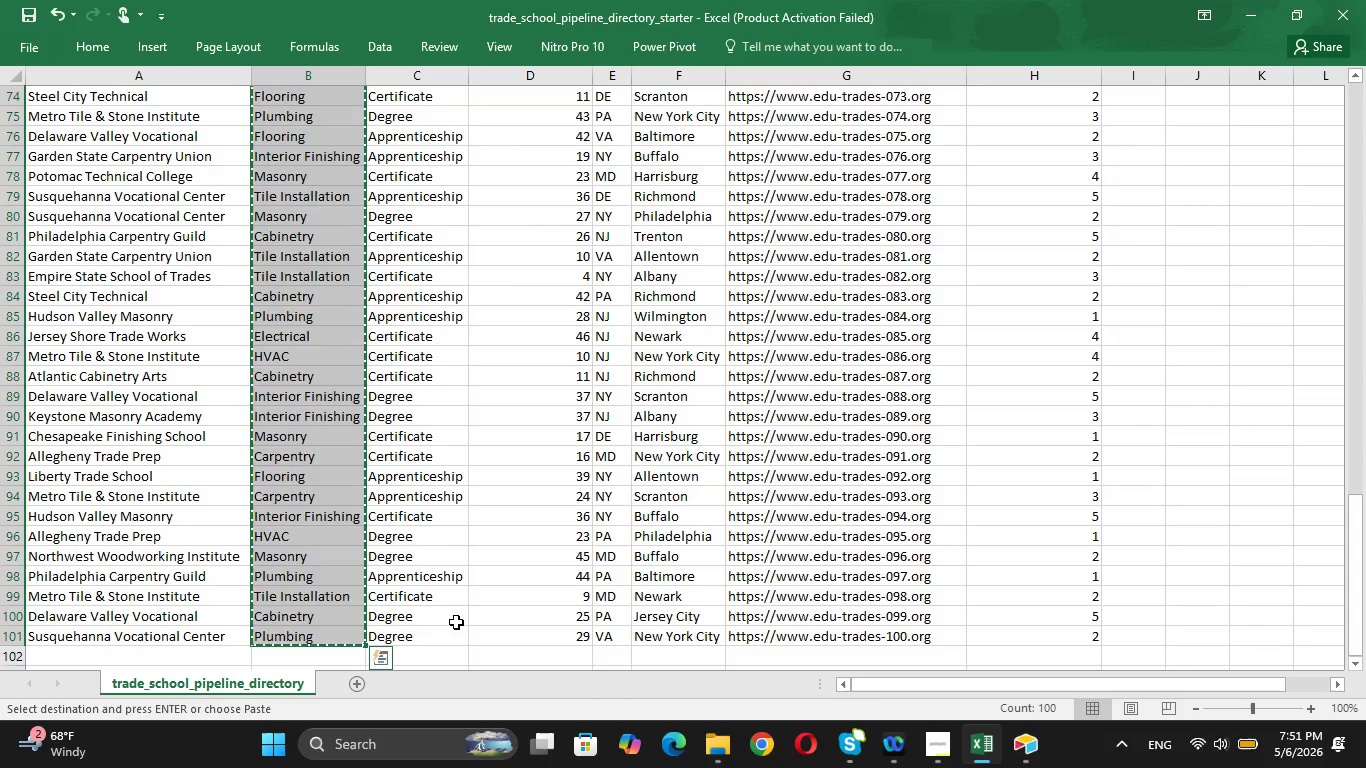 
left_click([412, 631])
 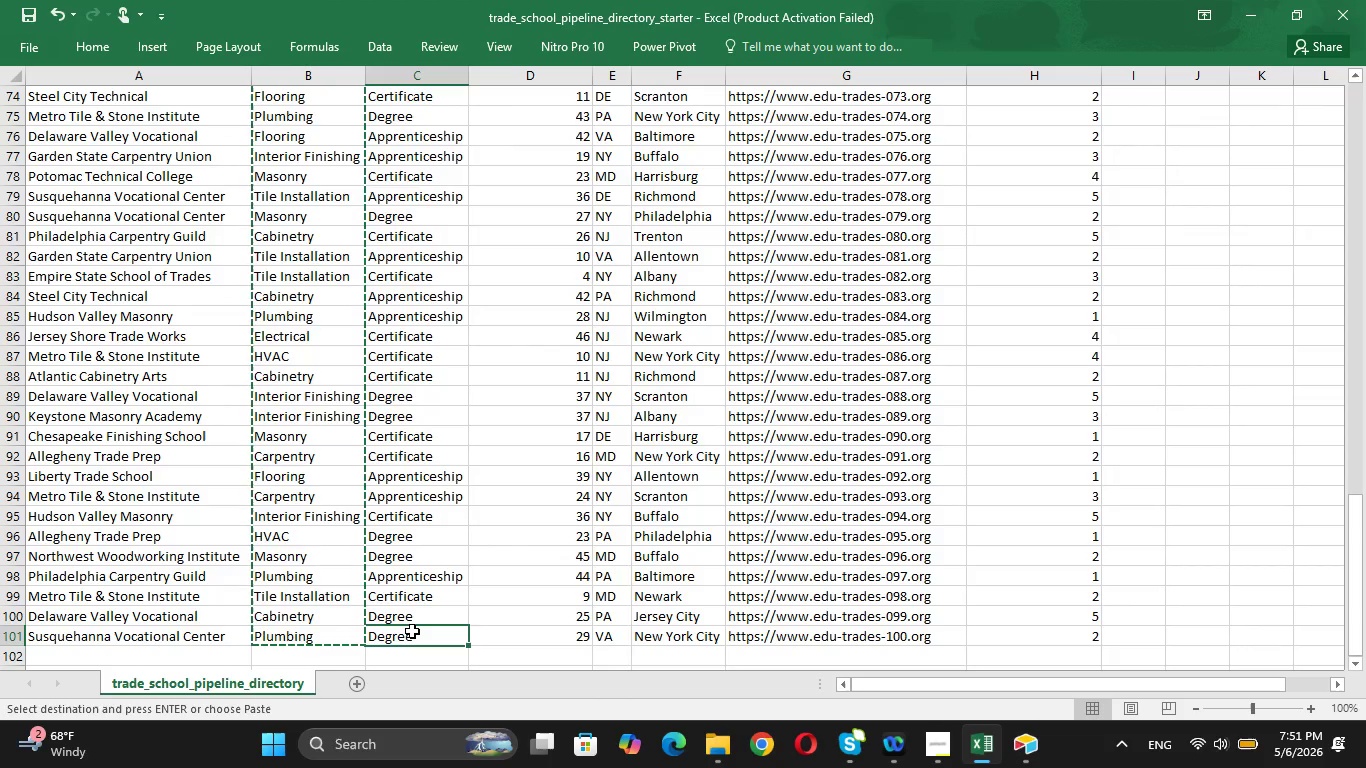 
key(Escape)
 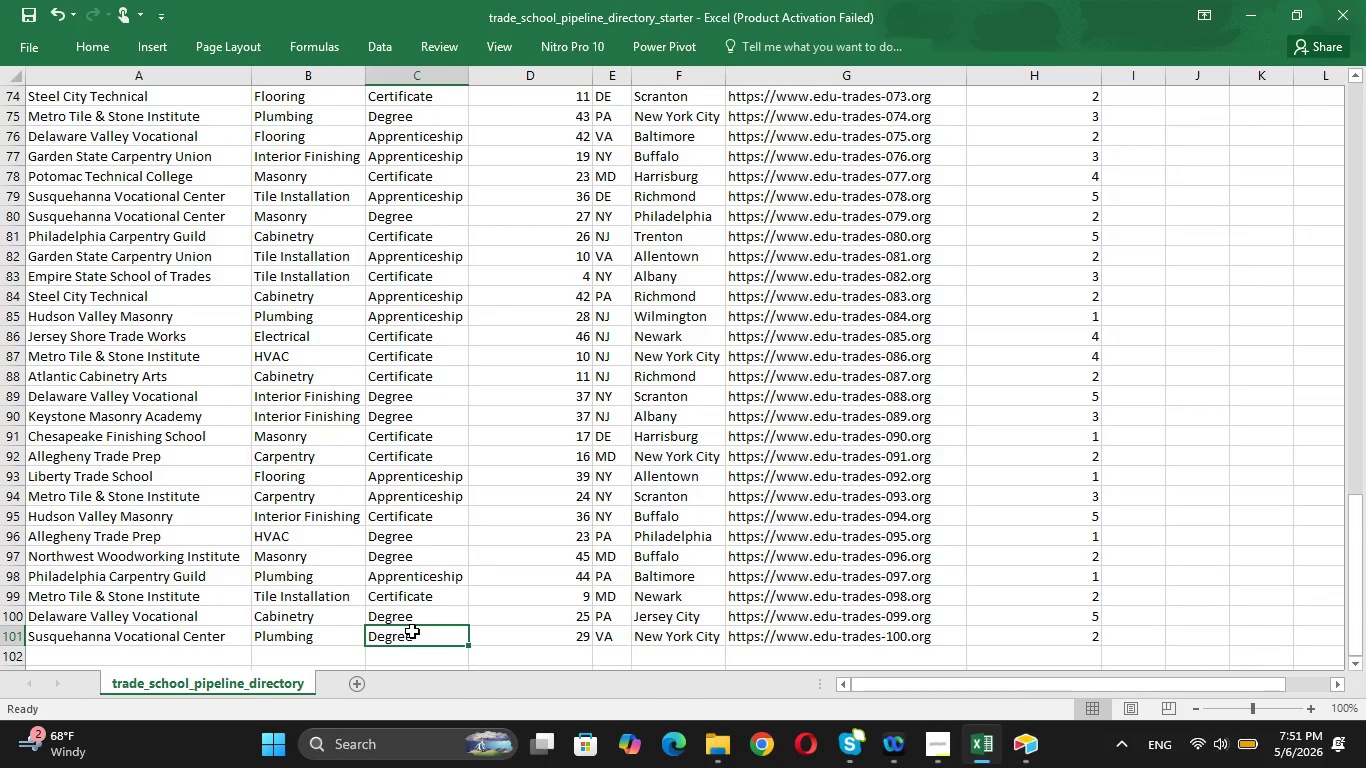 
key(Shift+ArrowUp)
 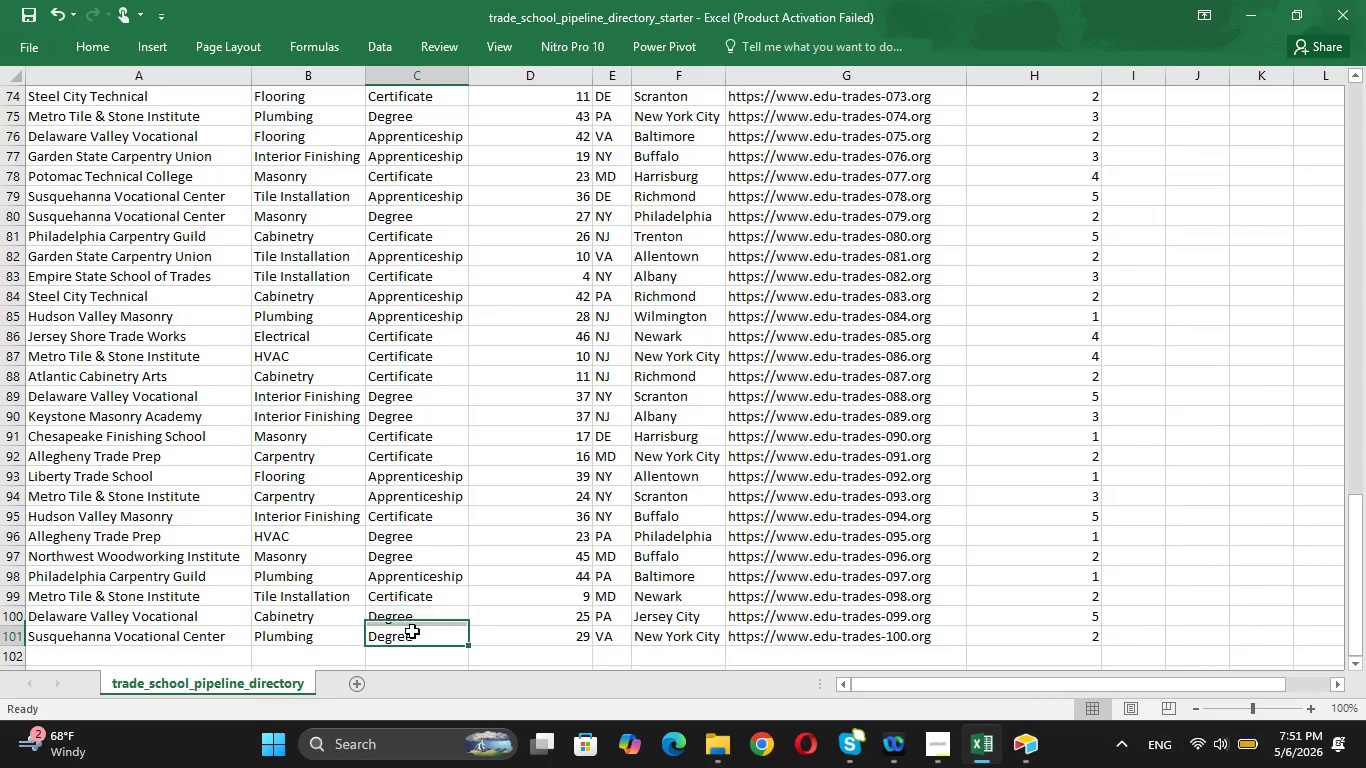 
key(Shift+ArrowDown)
 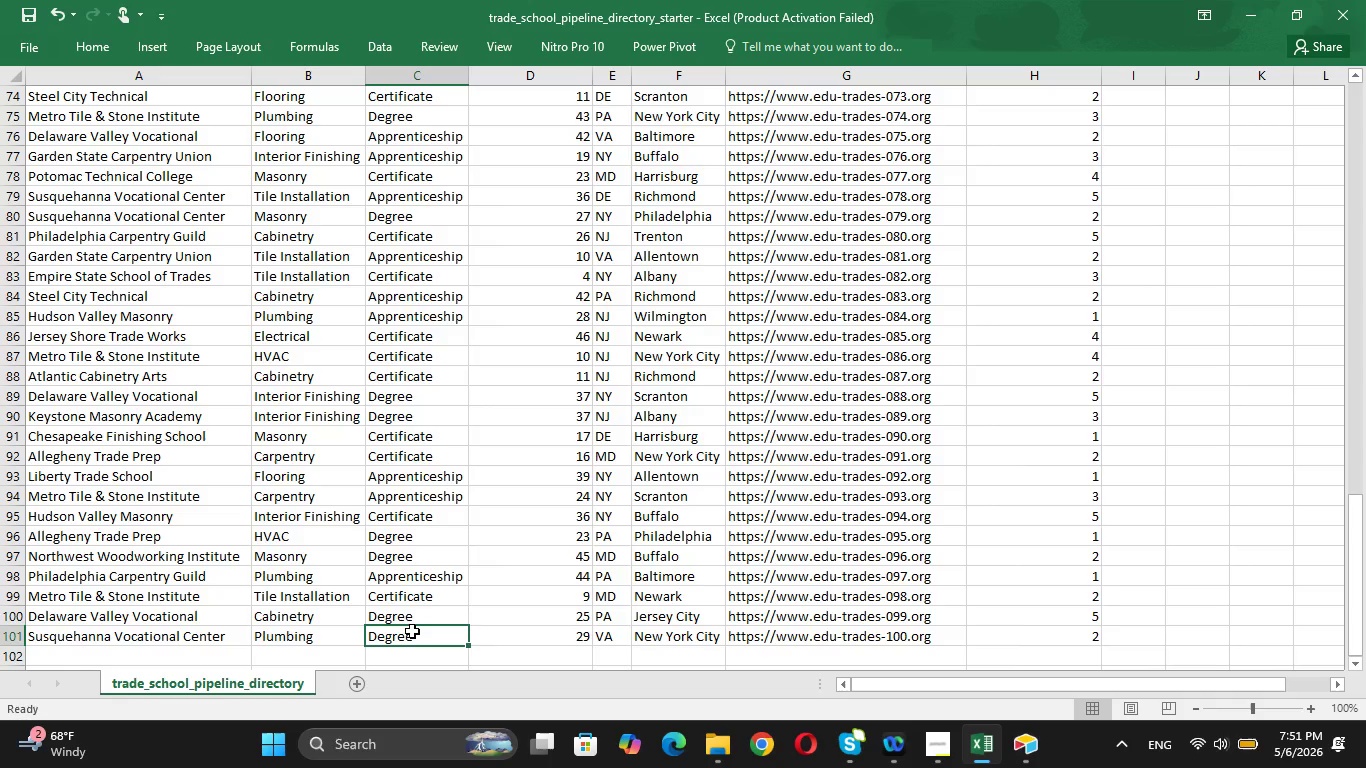 
hold_key(key=ArrowUp, duration=1.5)
 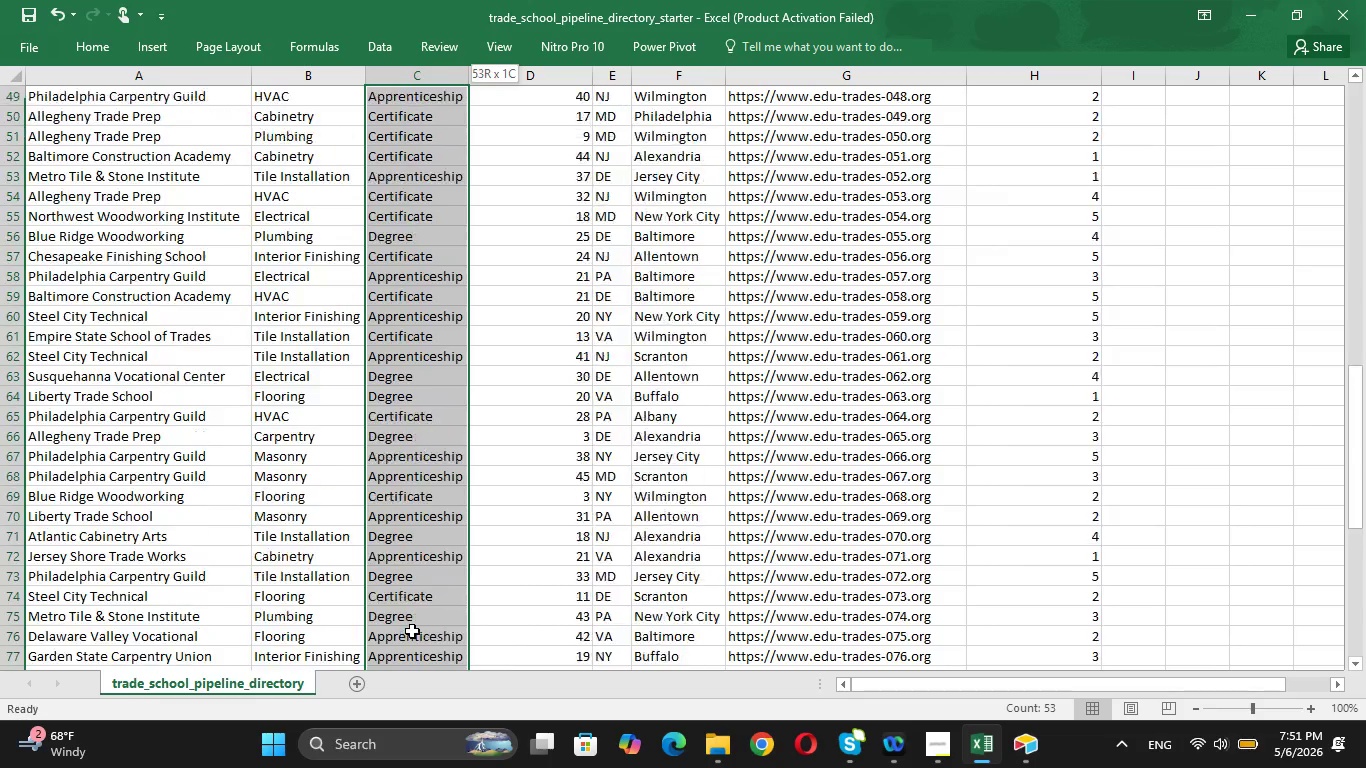 
hold_key(key=ArrowUp, duration=1.52)
 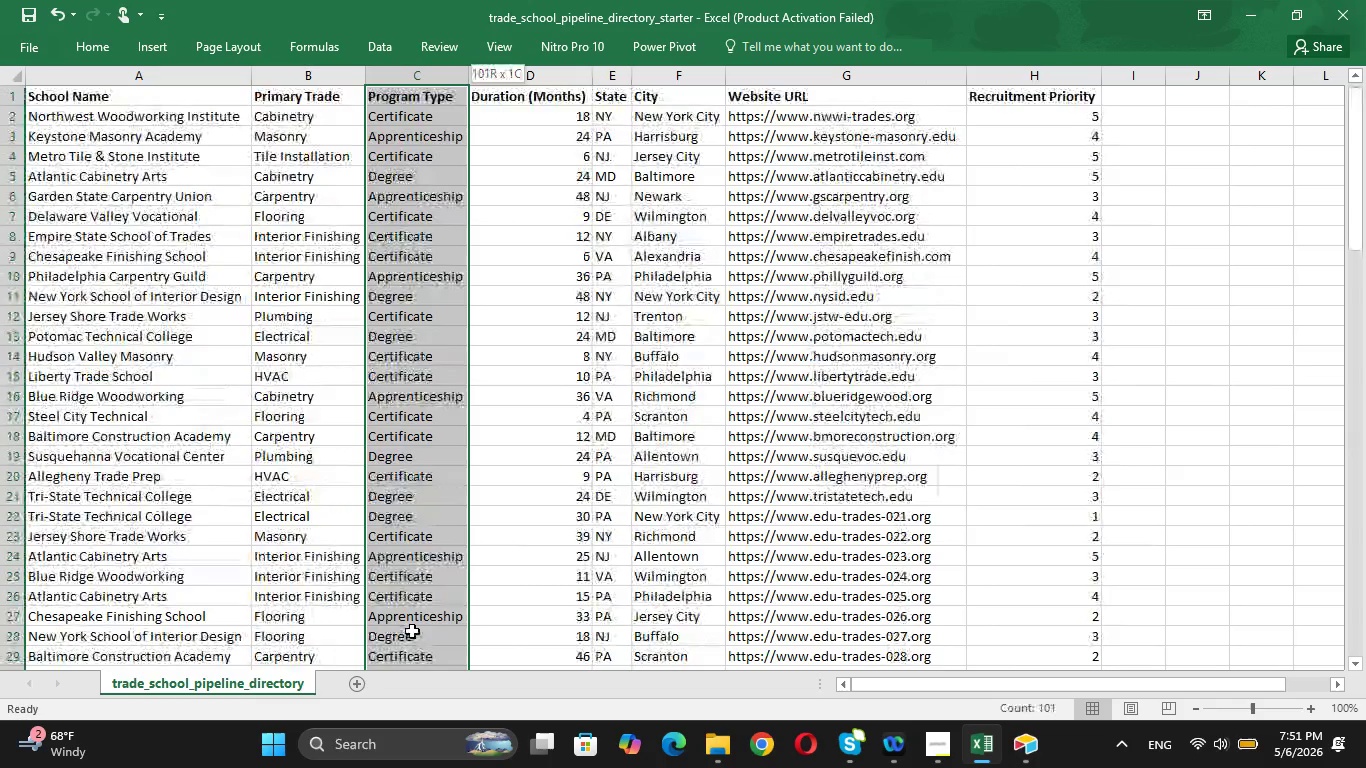 
hold_key(key=ArrowUp, duration=1.0)
 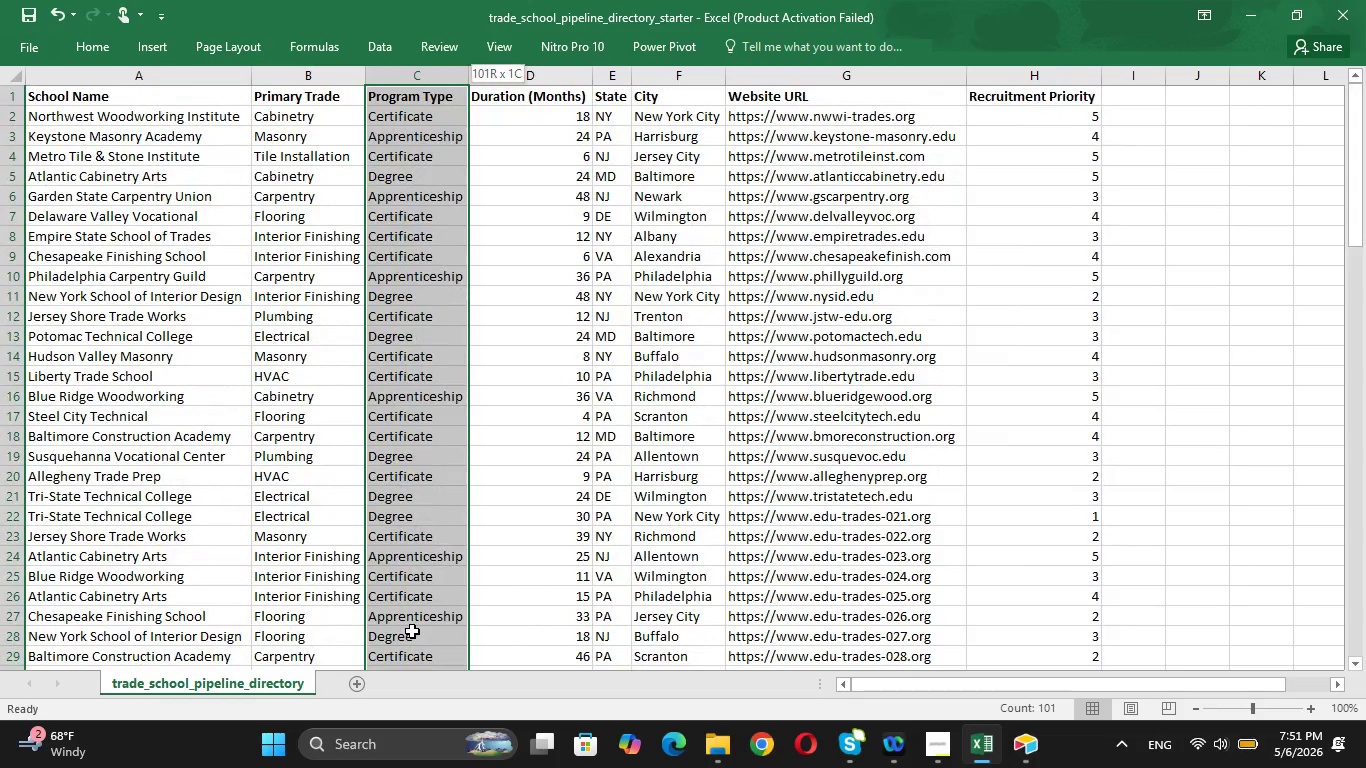 
key(Shift+ArrowDown)
 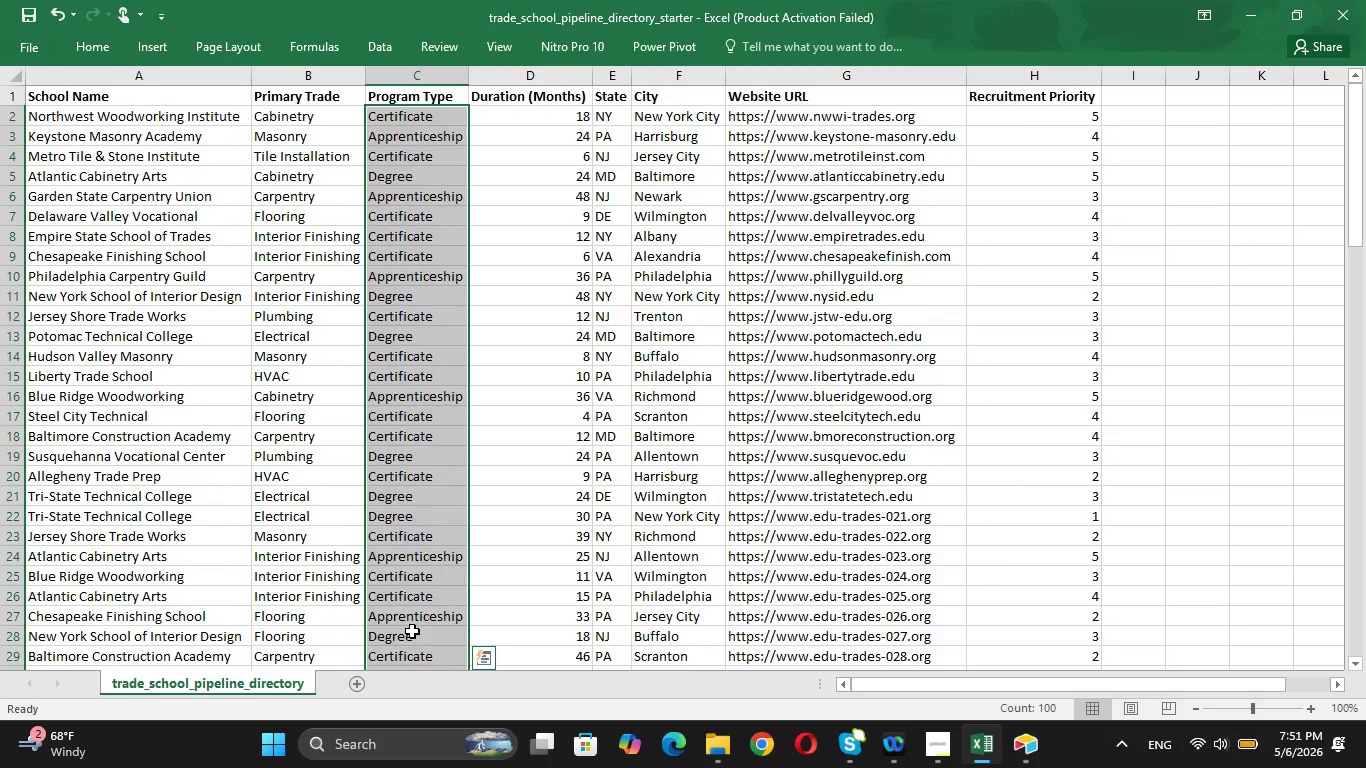 
key(Control+ControlLeft)
 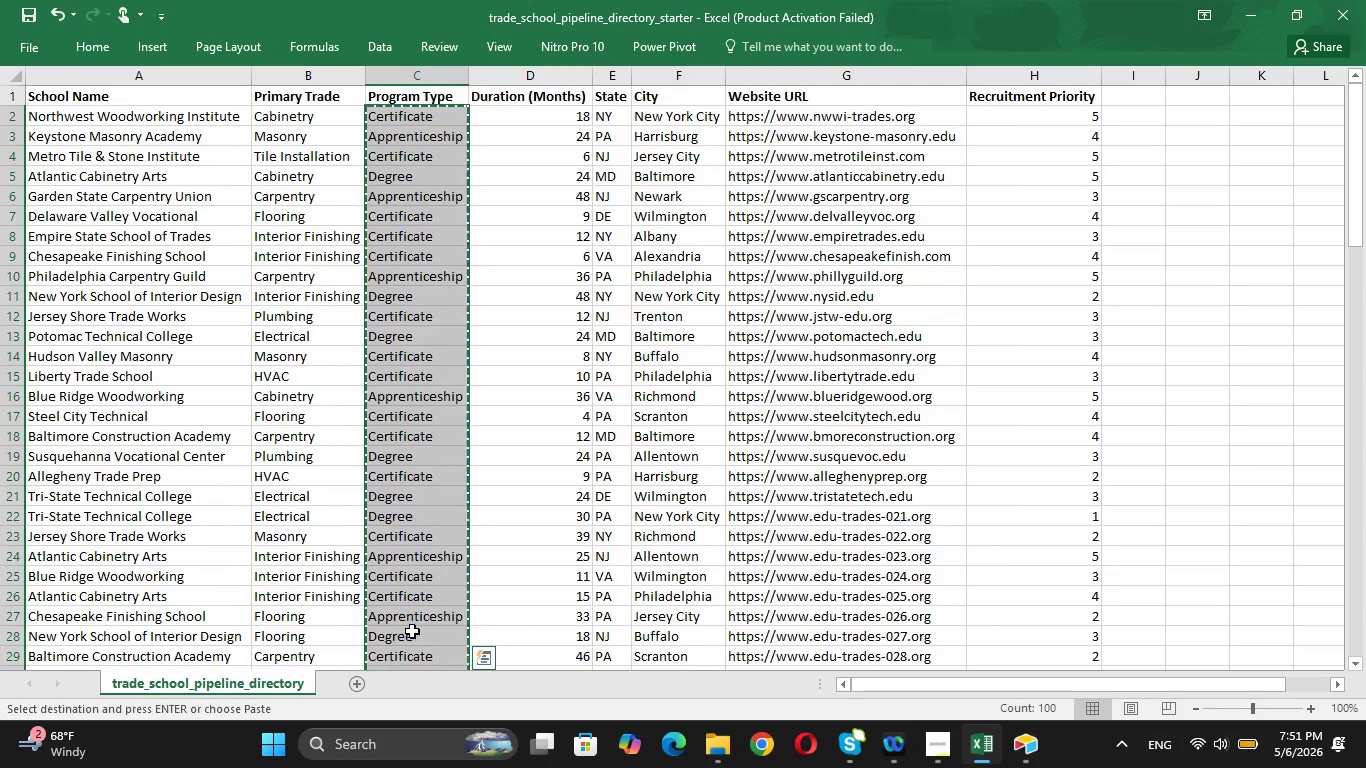 
key(Control+C)
 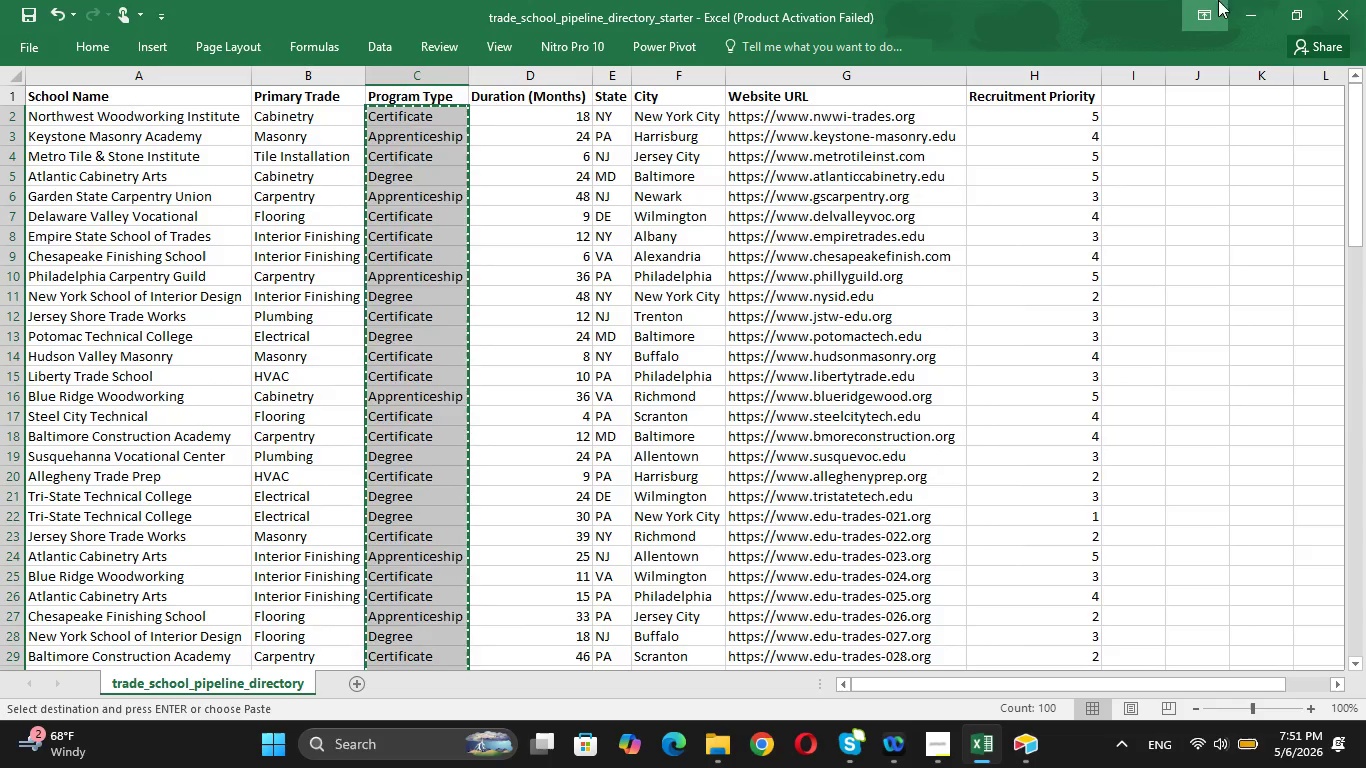 
left_click([1236, 1])
 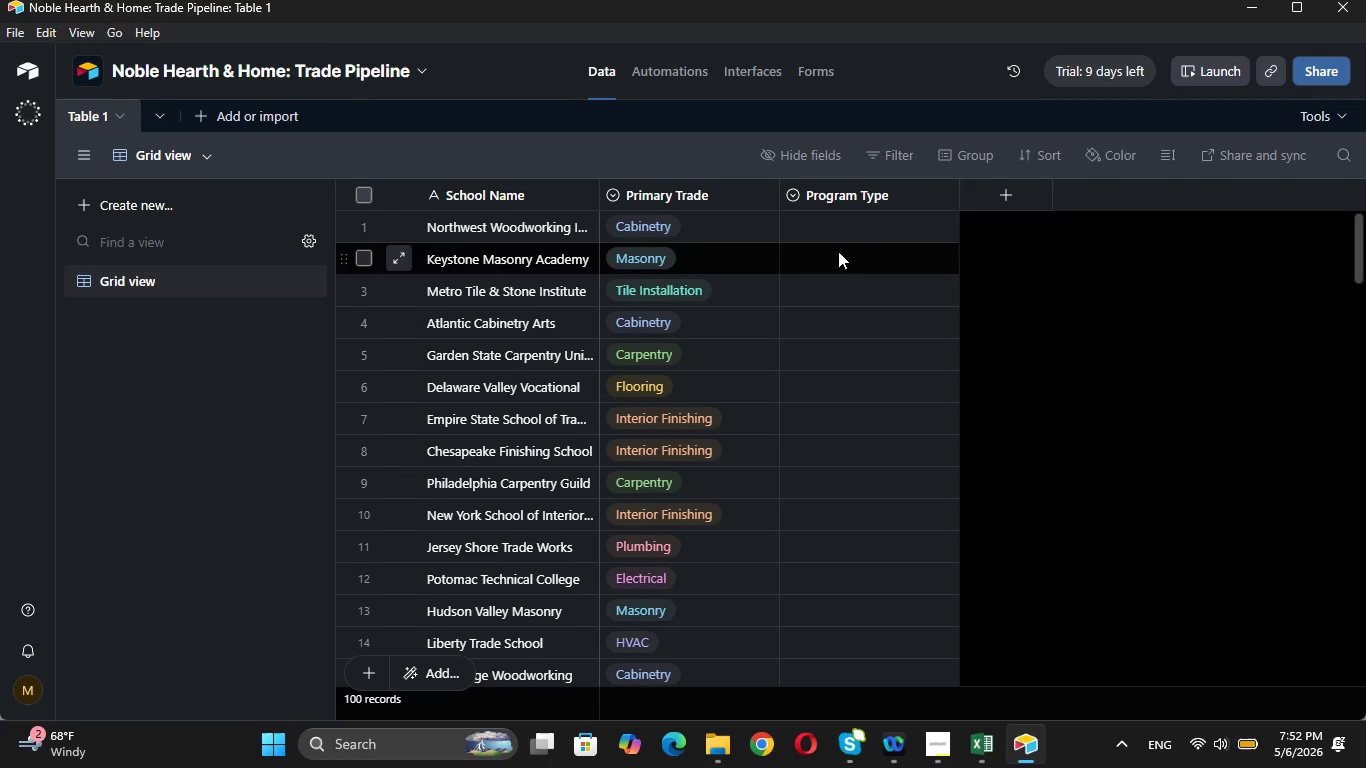 
left_click([853, 247])
 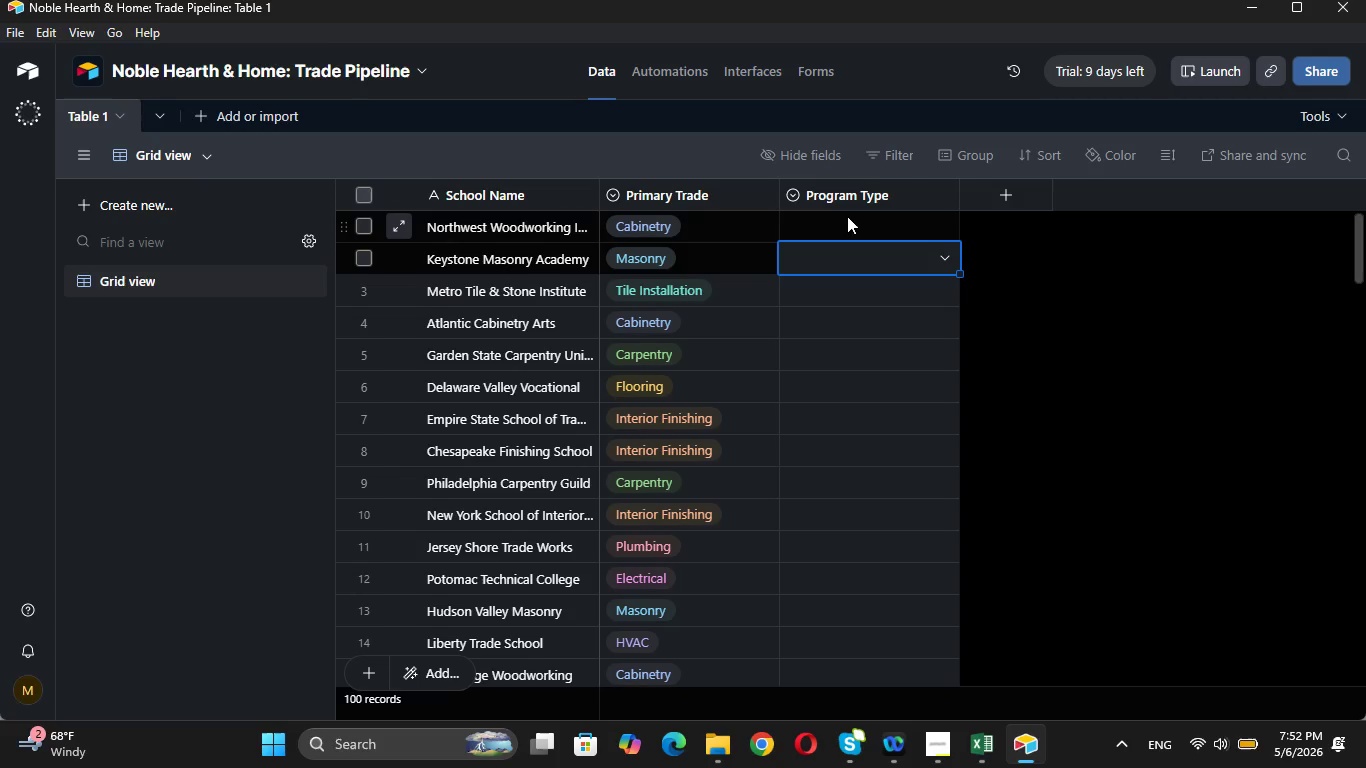 
left_click([847, 216])
 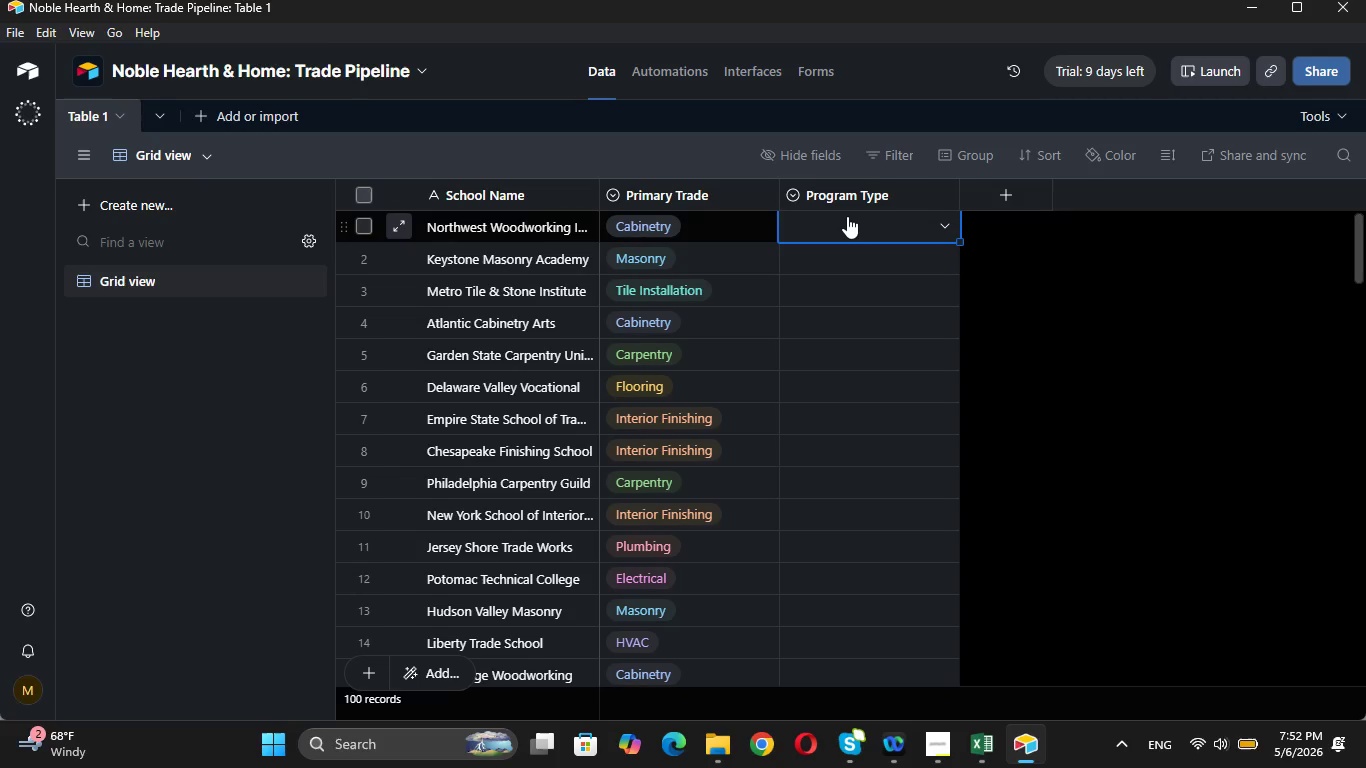 
key(Control+V)
 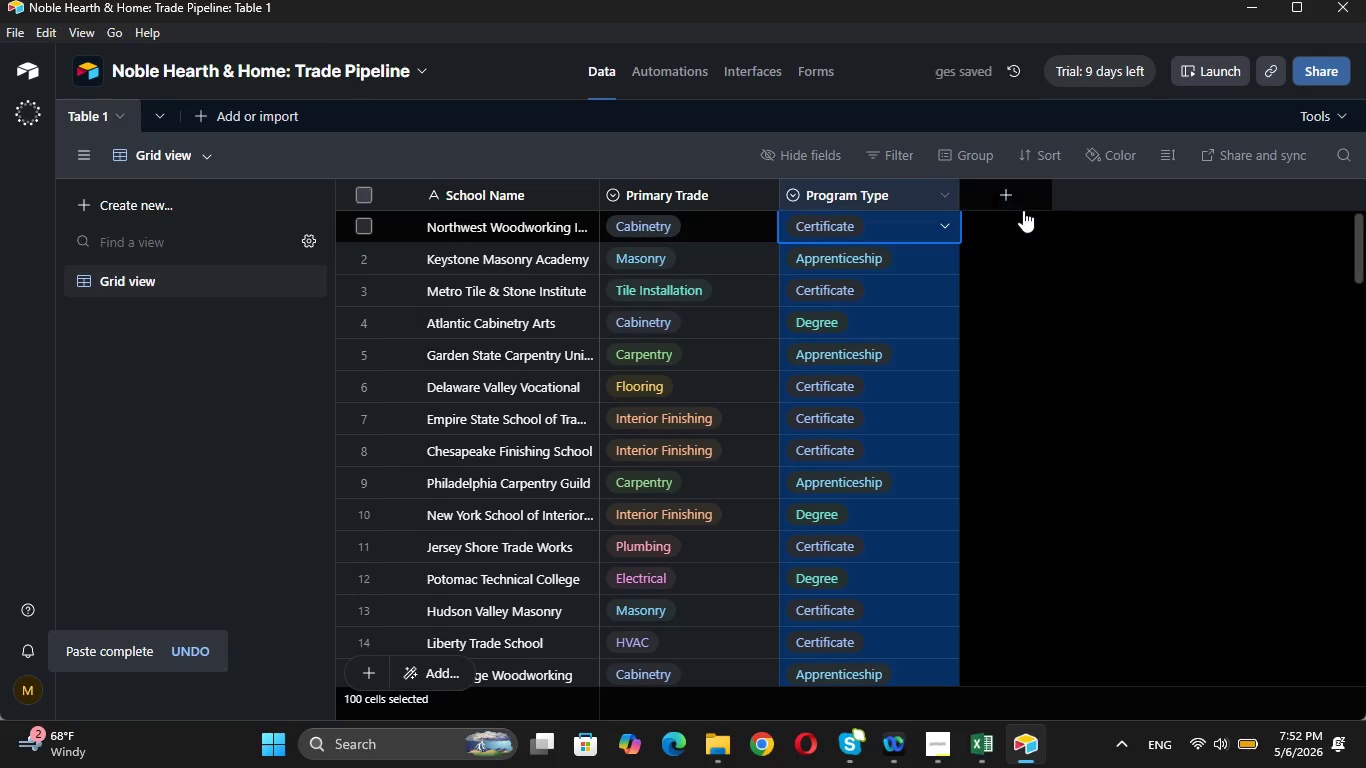 
left_click([1025, 200])
 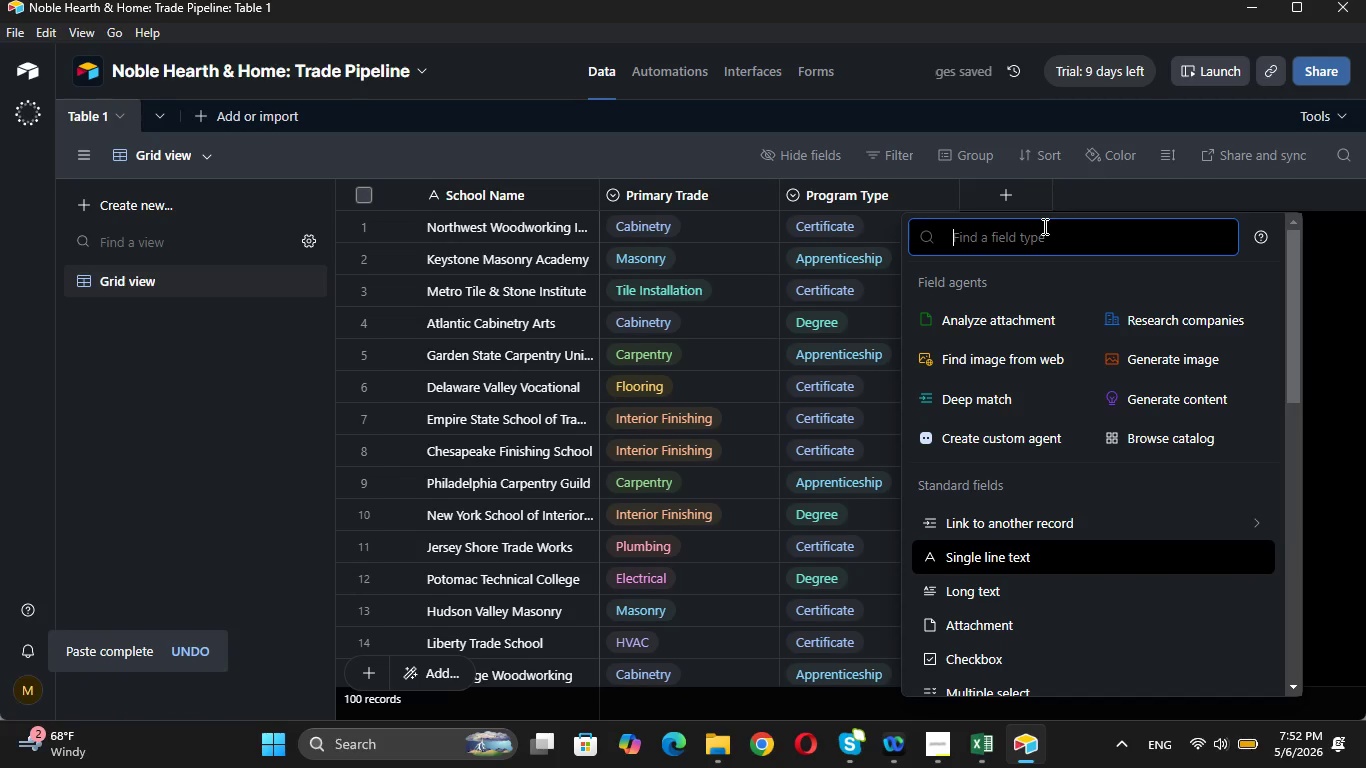 
left_click_drag(start_coordinate=[1043, 226], to_coordinate=[1088, 310])
 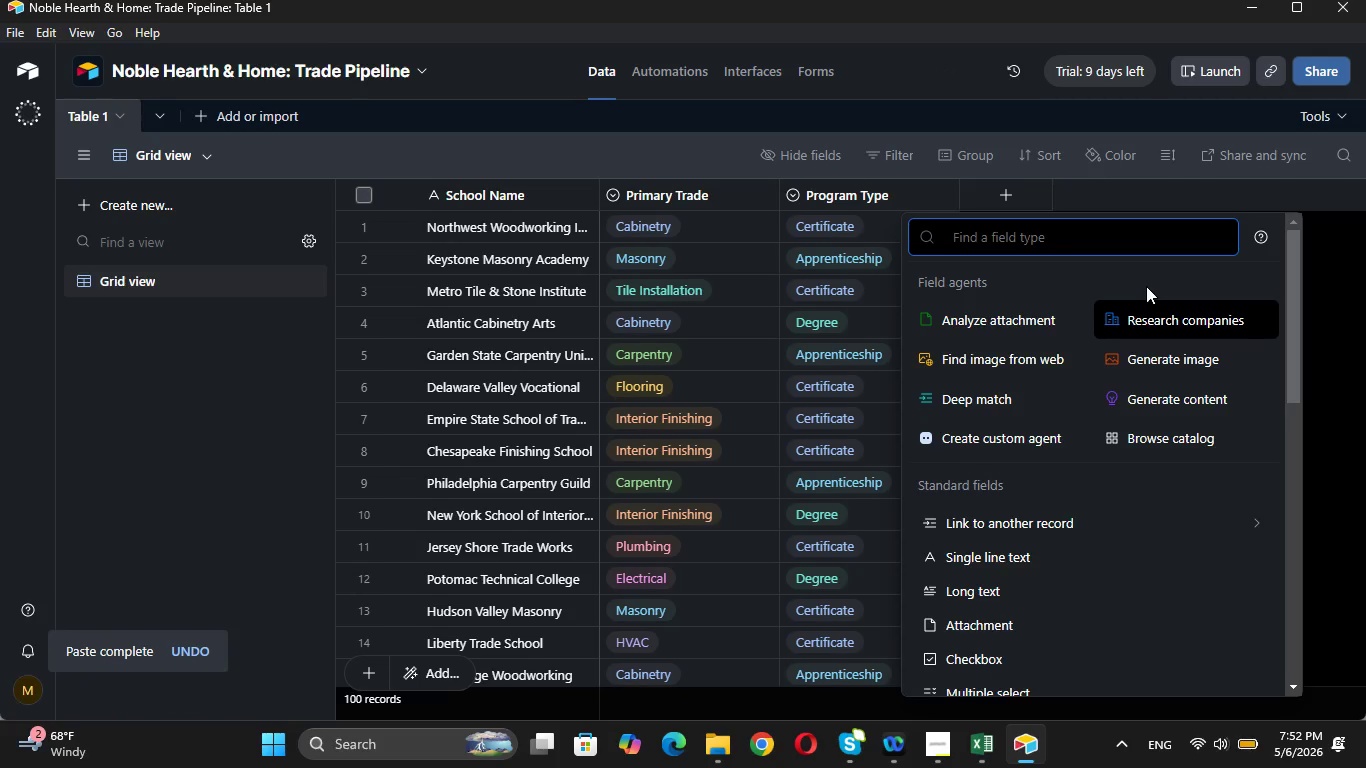 
type(ny)
key(Backspace)
 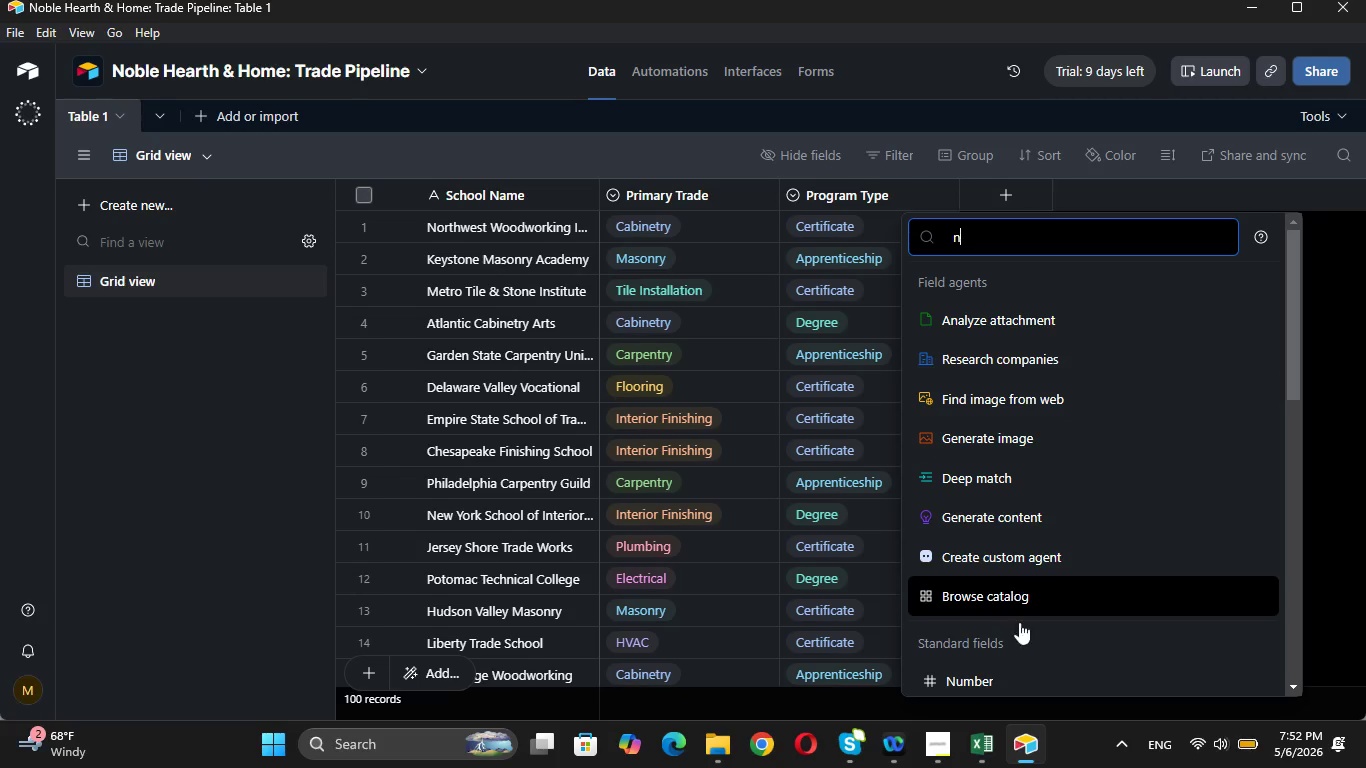 
left_click([1037, 673])
 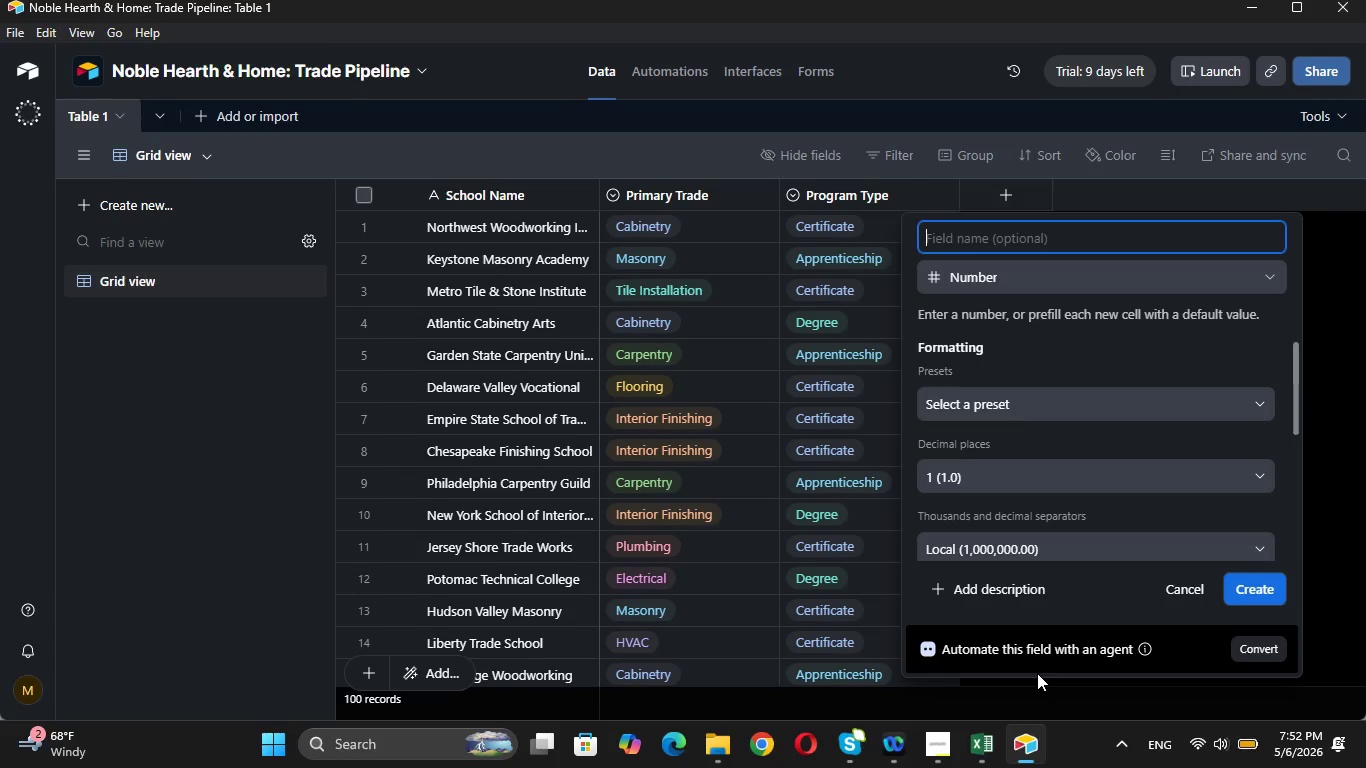 
wait(11.81)
 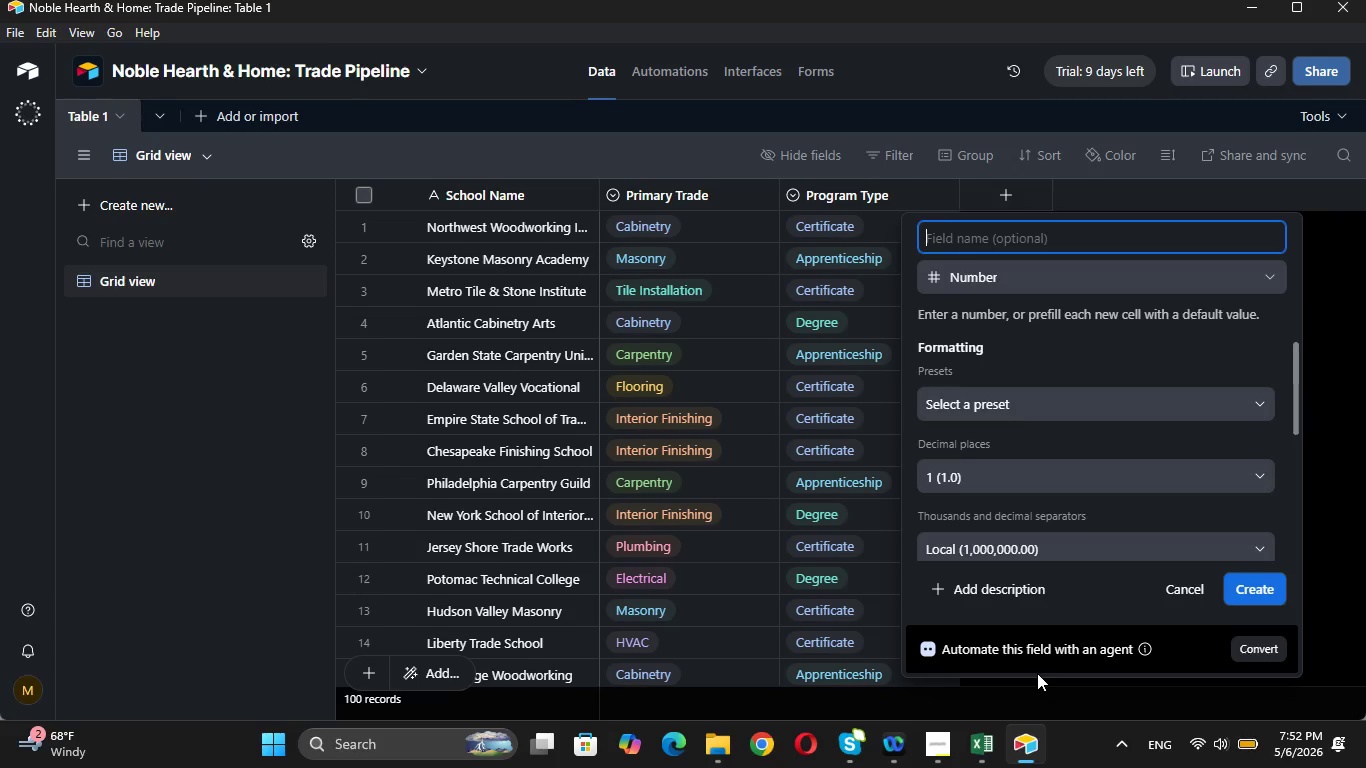 
left_click([969, 748])
 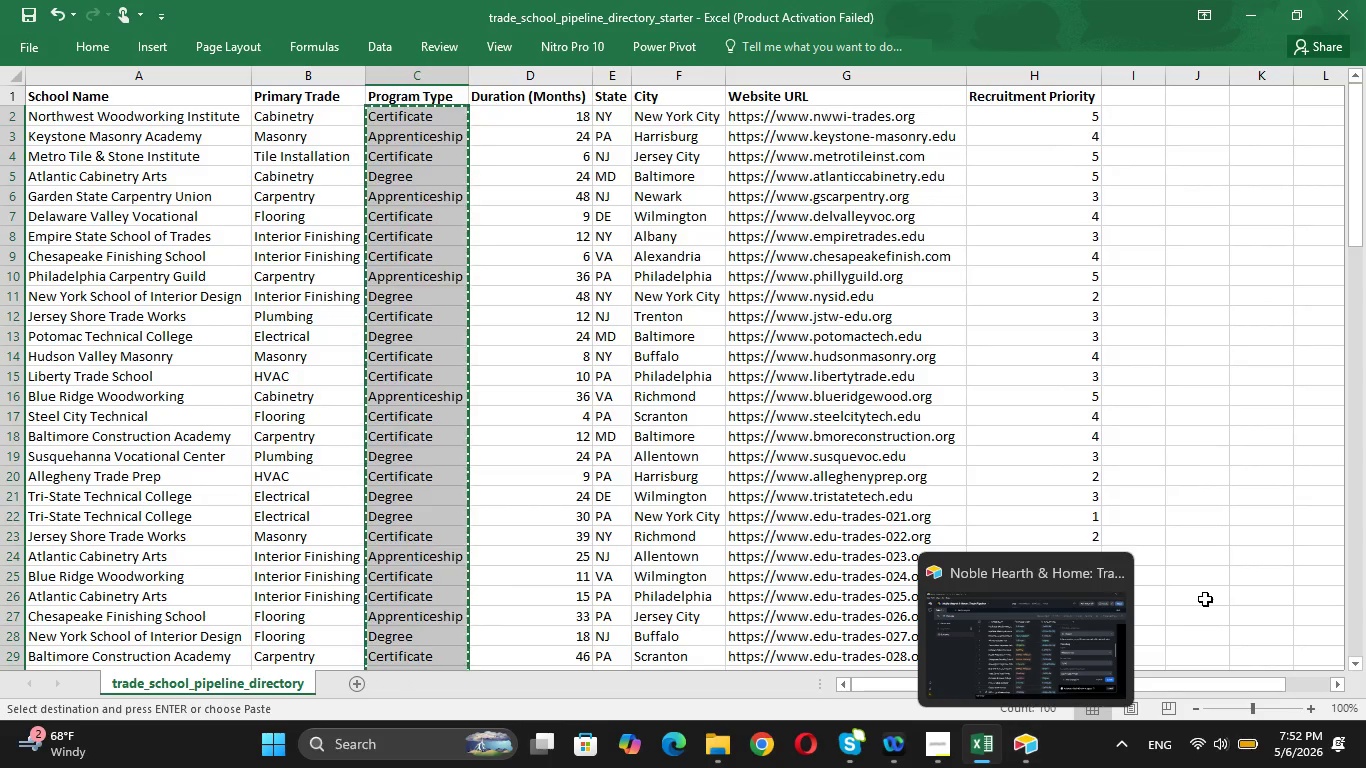 
wait(6.47)
 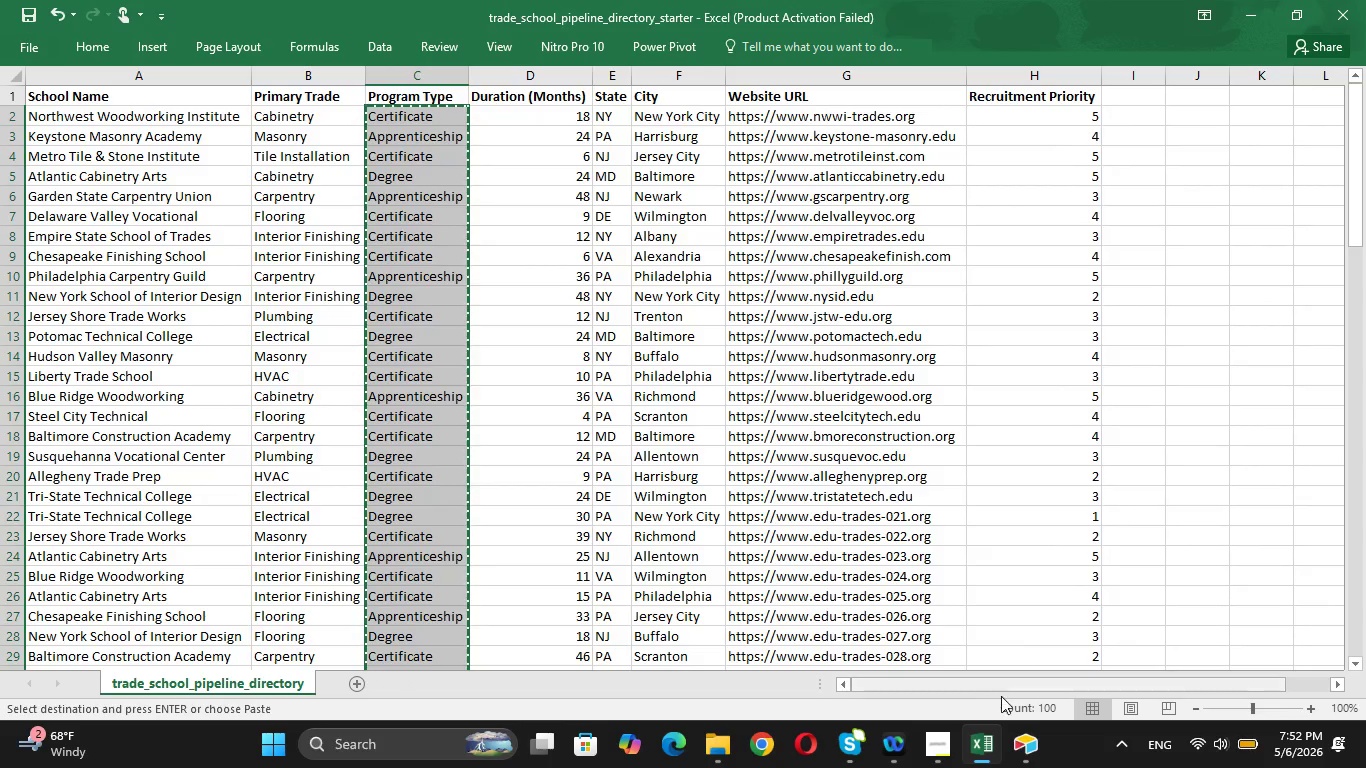 
left_click_drag(start_coordinate=[1346, 233], to_coordinate=[1349, 262])
 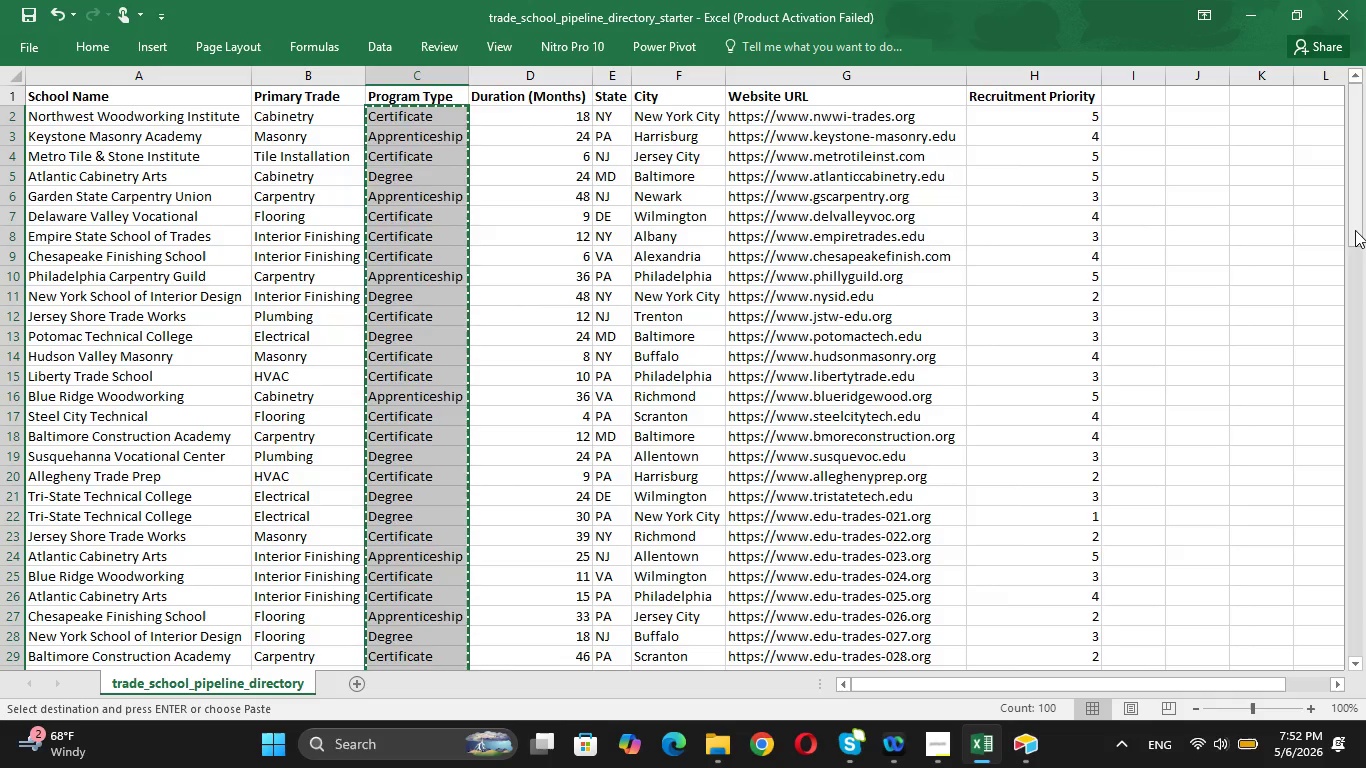 
left_click_drag(start_coordinate=[1355, 230], to_coordinate=[1361, 678])
 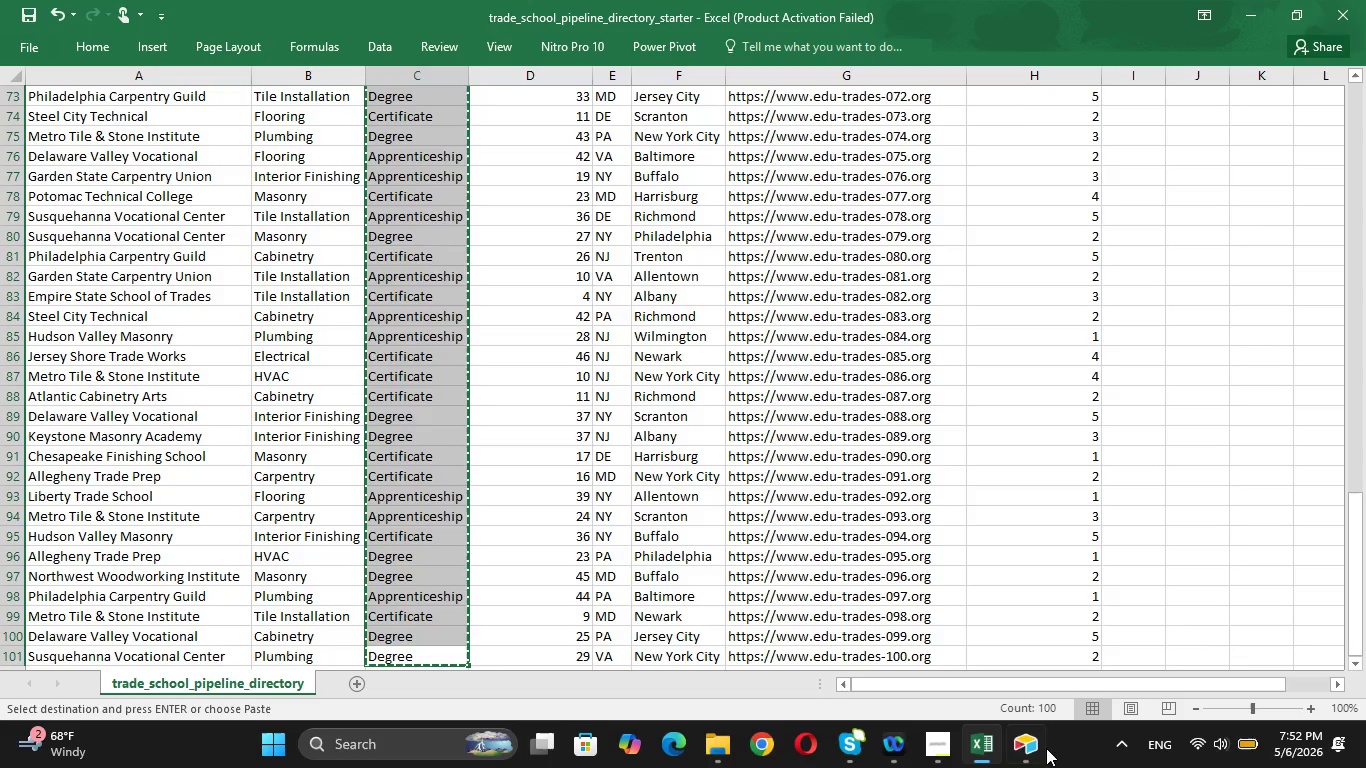 
left_click([1037, 749])
 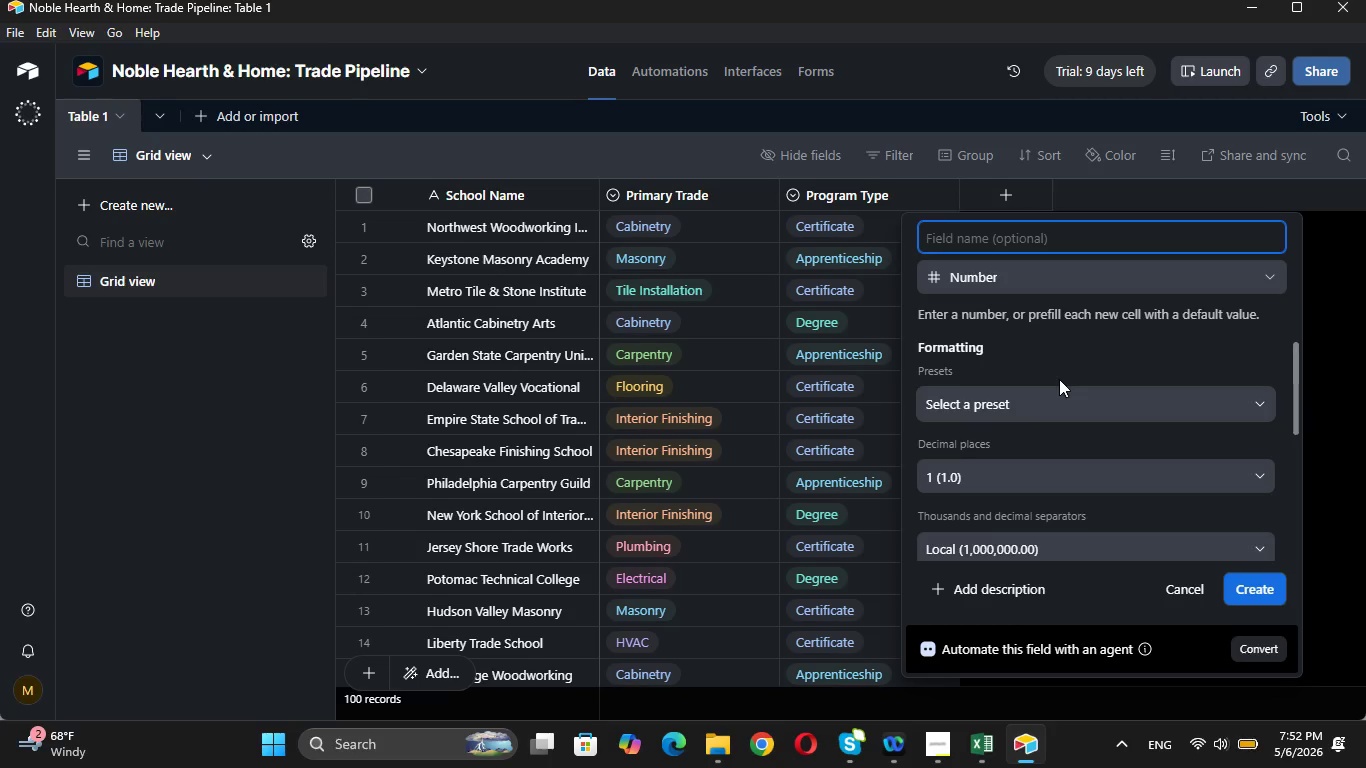 
left_click([1061, 477])
 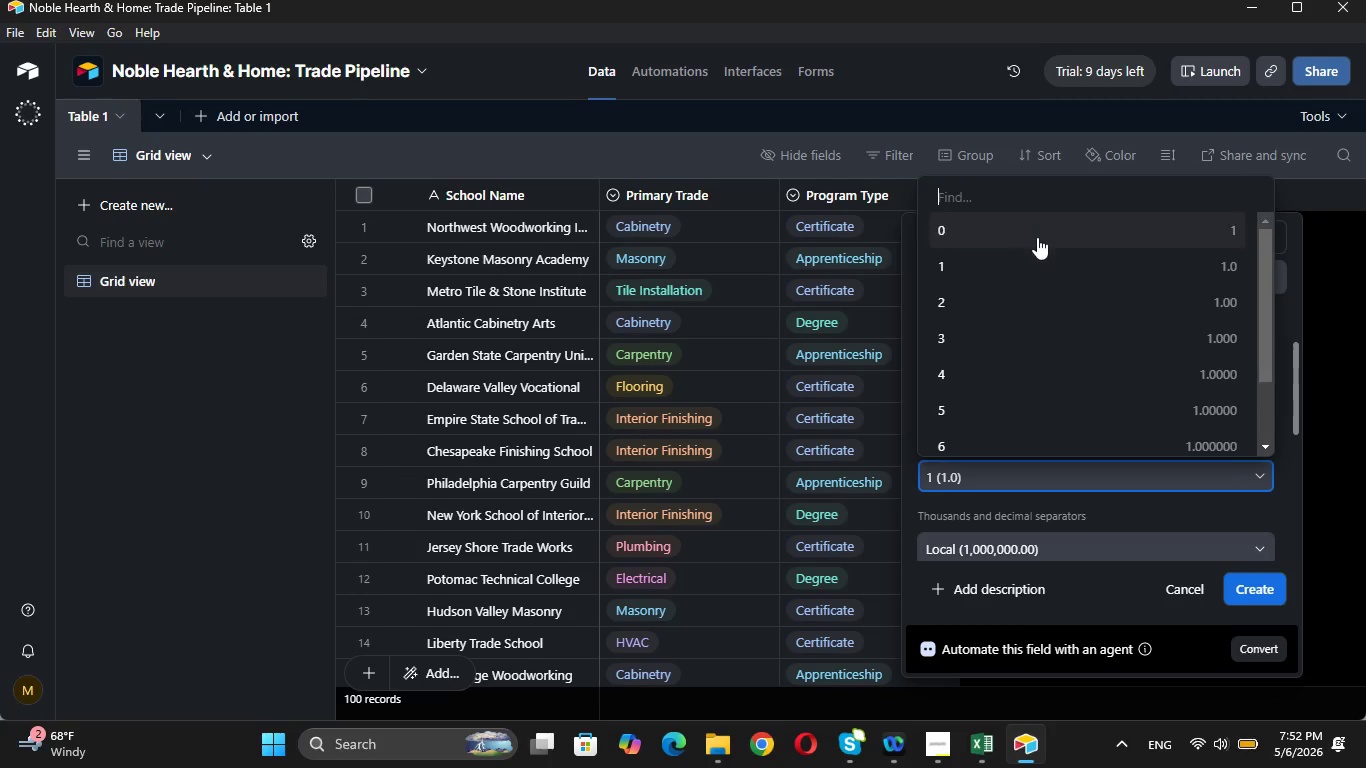 
left_click([1039, 228])
 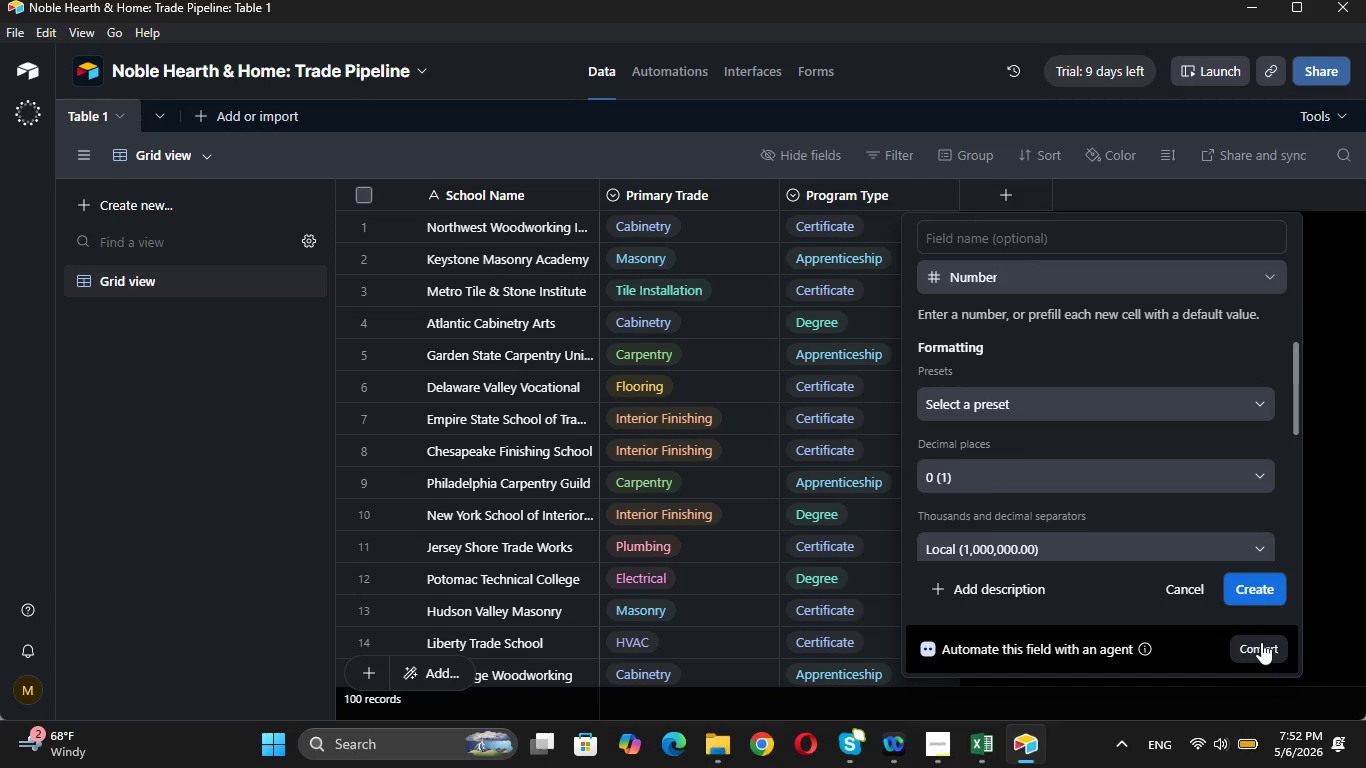 
left_click([1274, 594])
 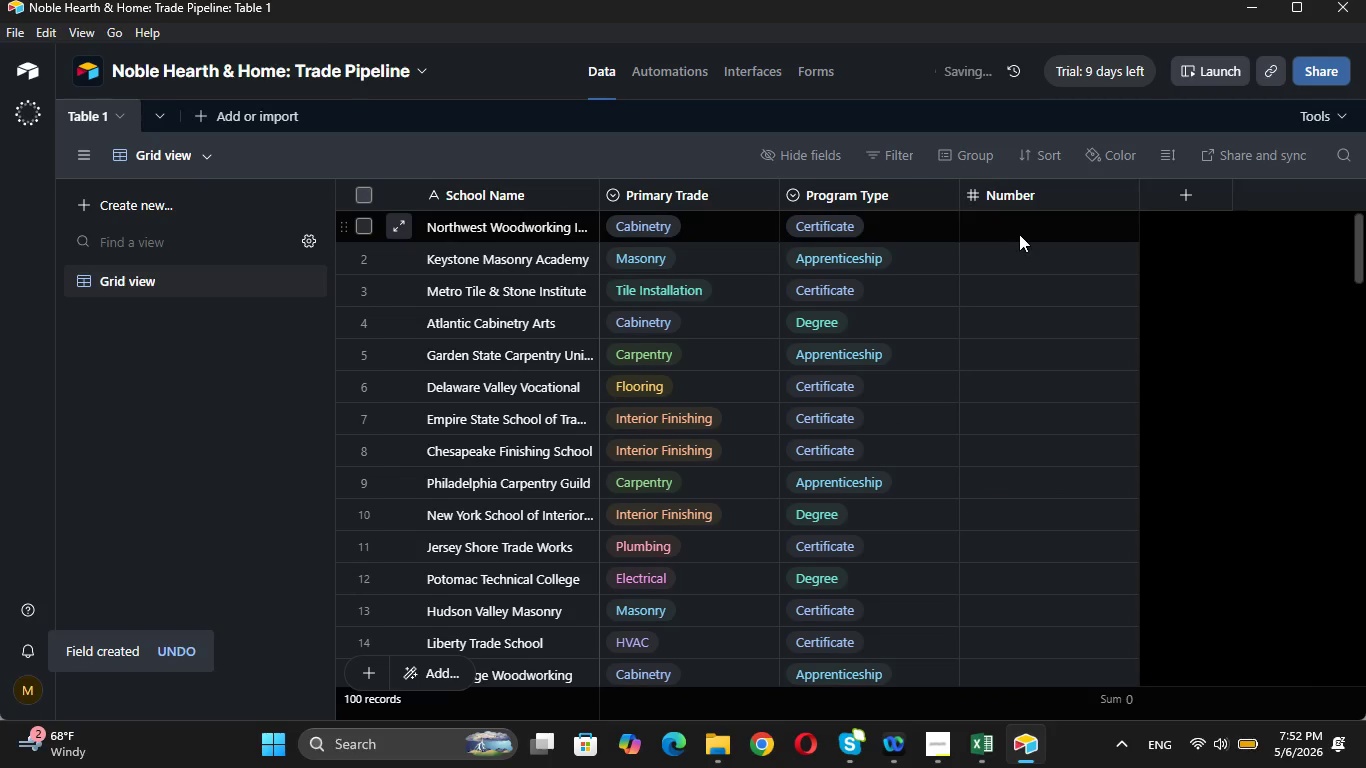 
left_click([1019, 234])
 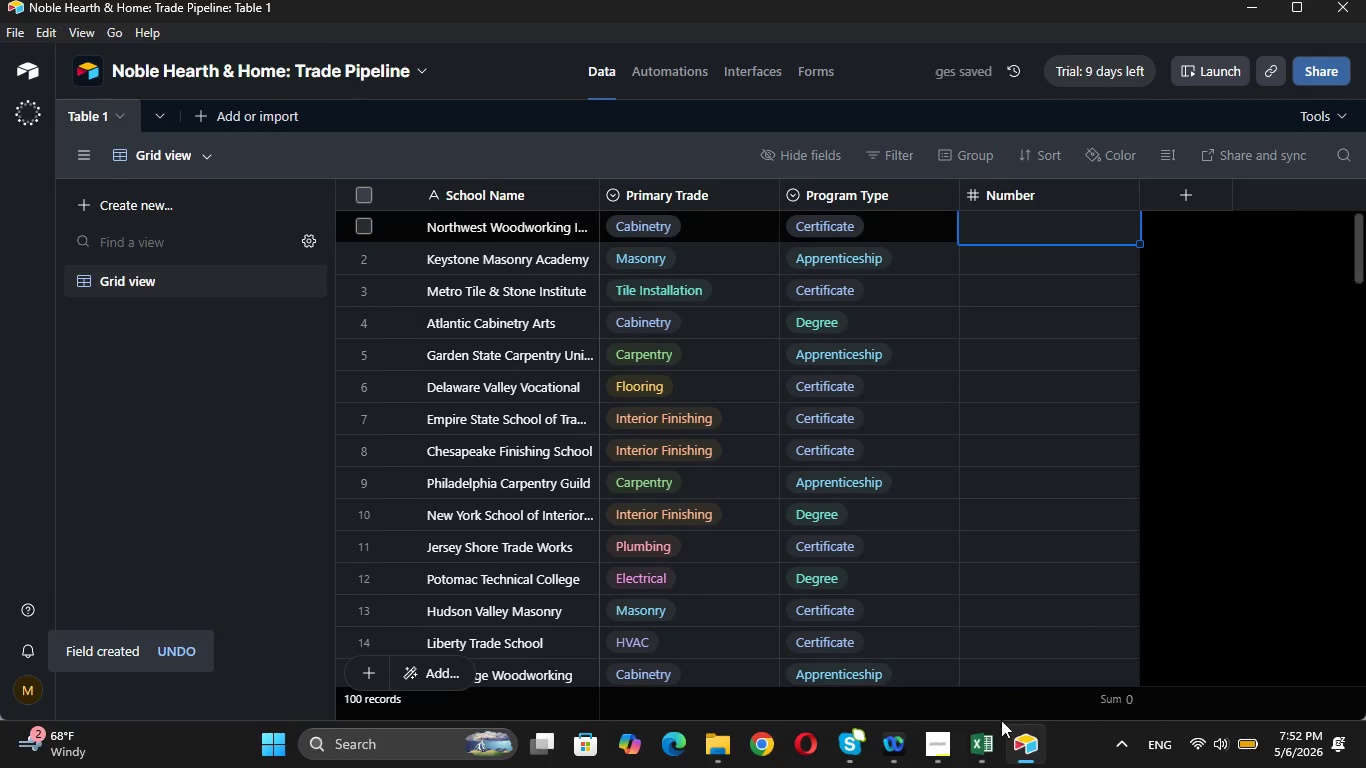 
left_click([983, 729])
 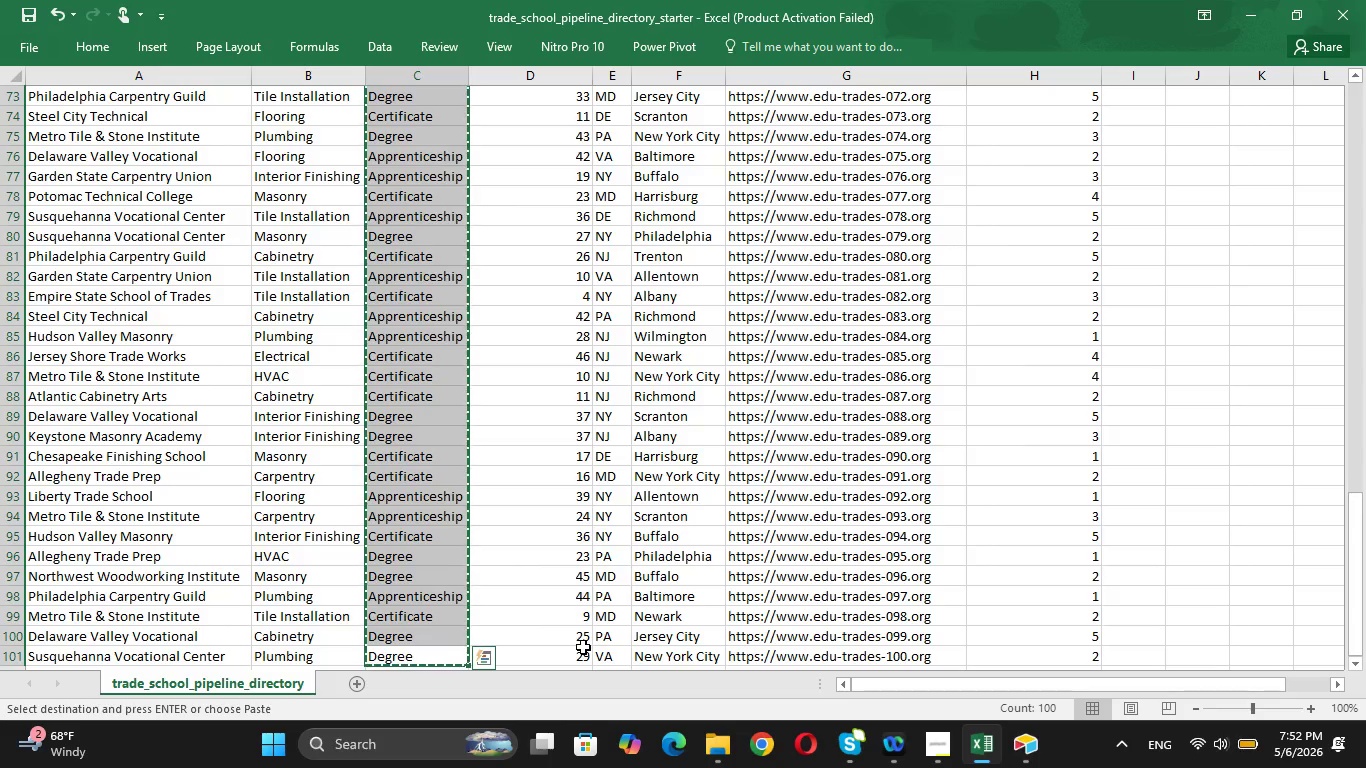 
left_click([570, 650])
 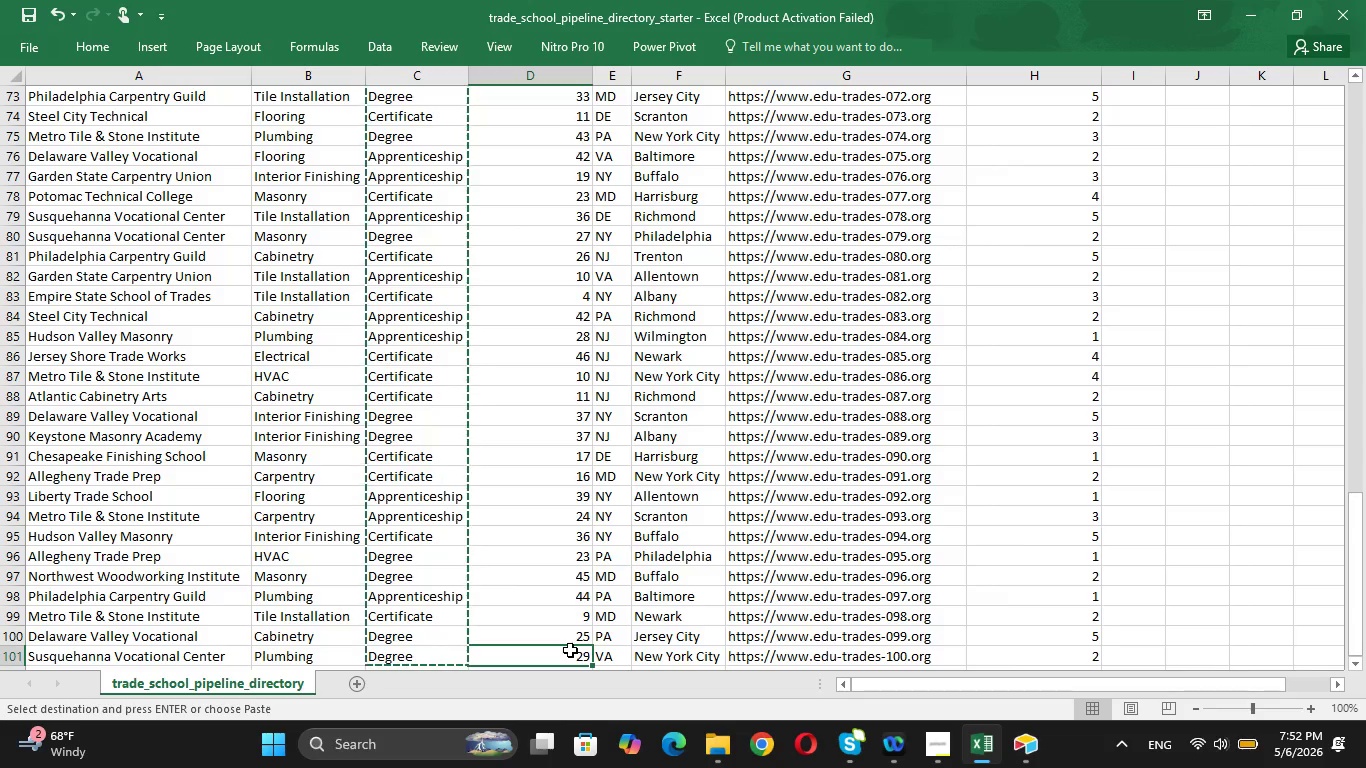 
key(ArrowDown)
 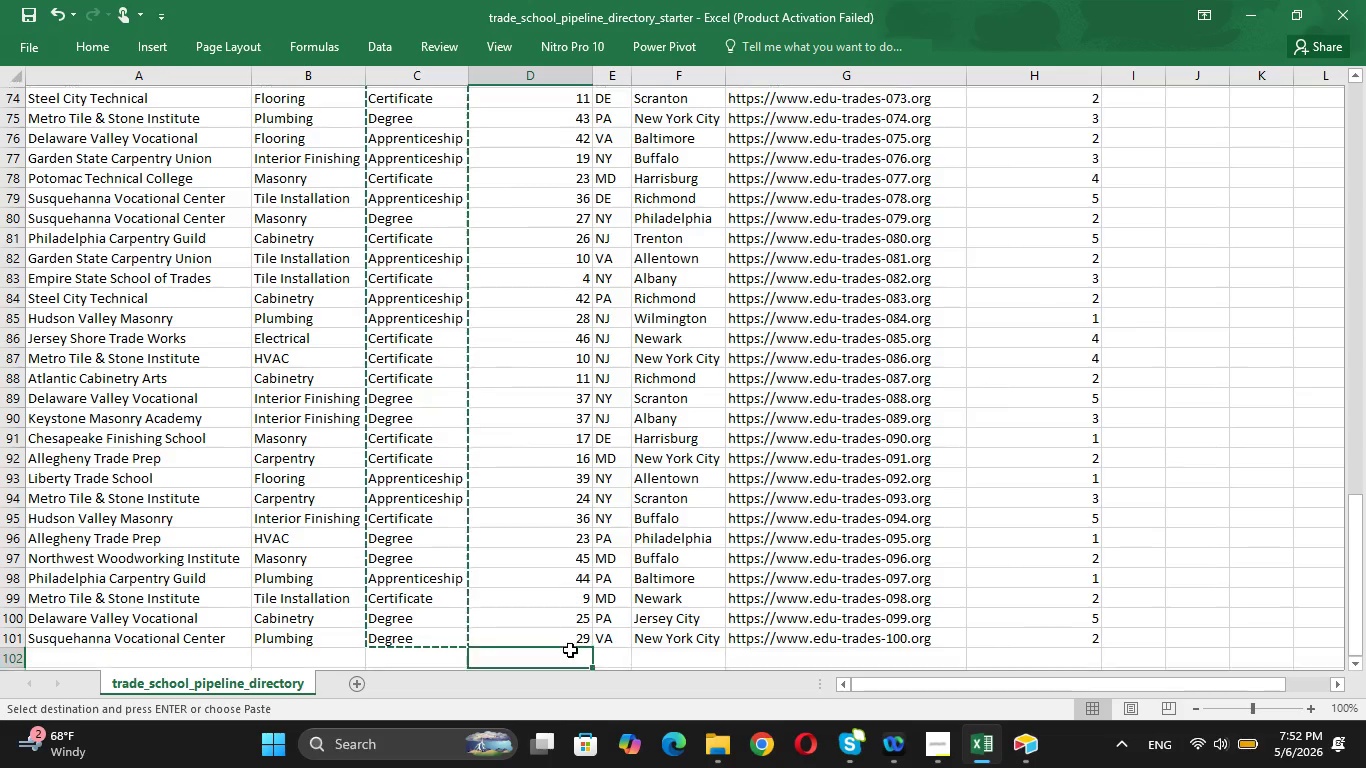 
key(ArrowDown)
 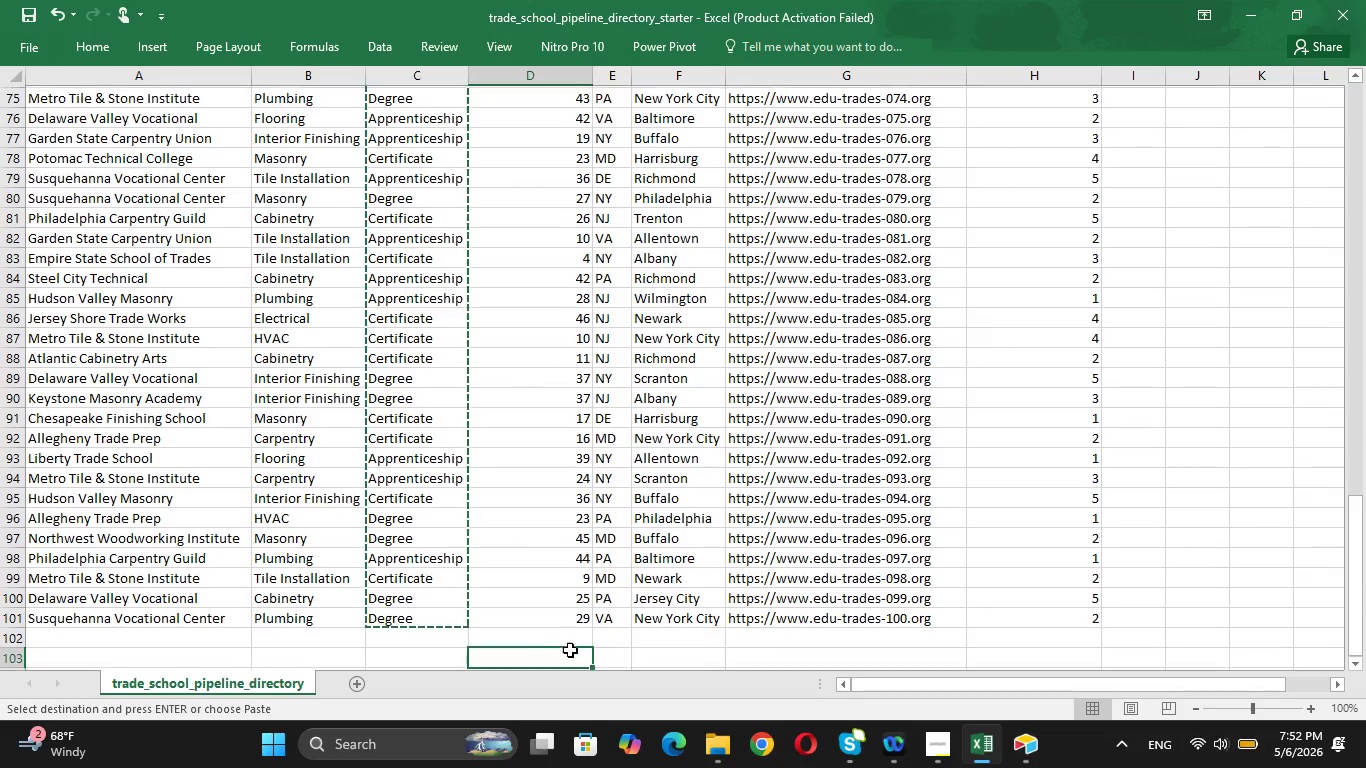 
key(ArrowUp)
 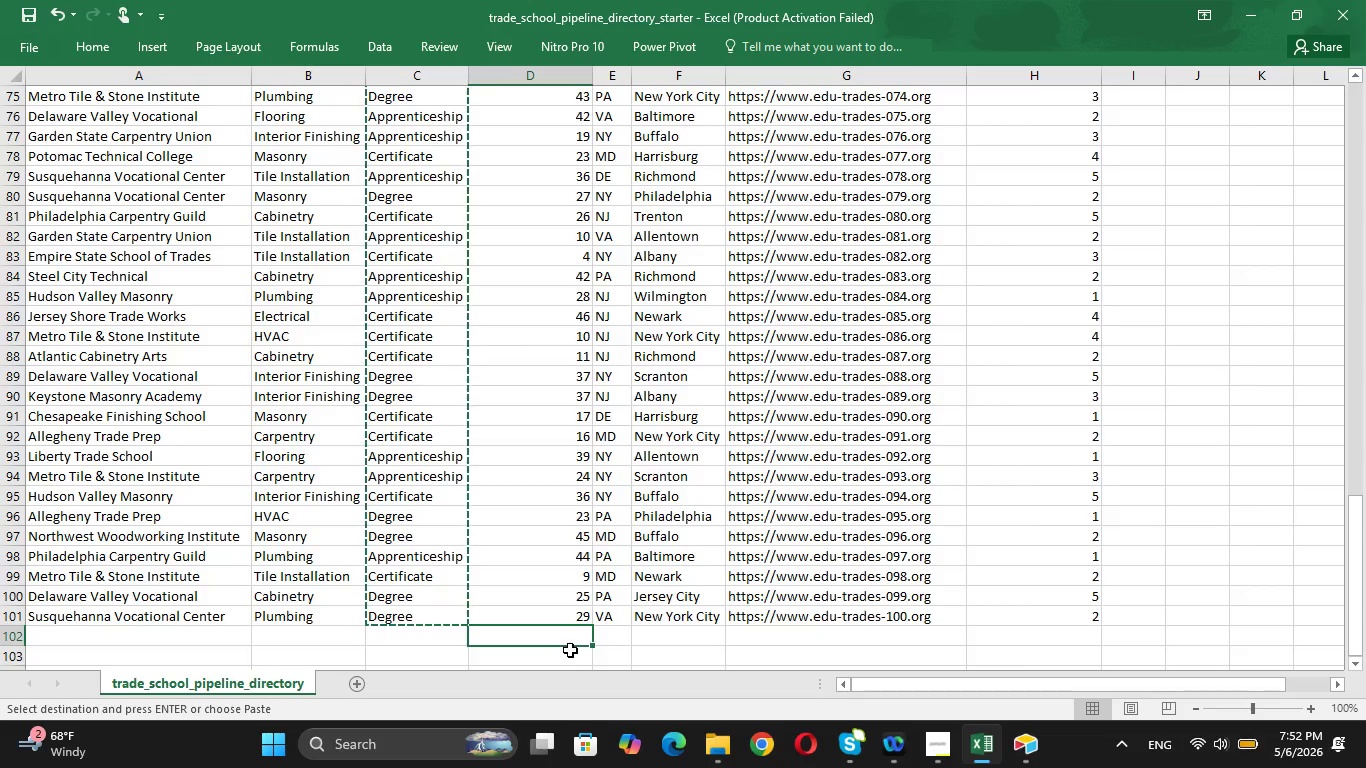 
key(Escape)
 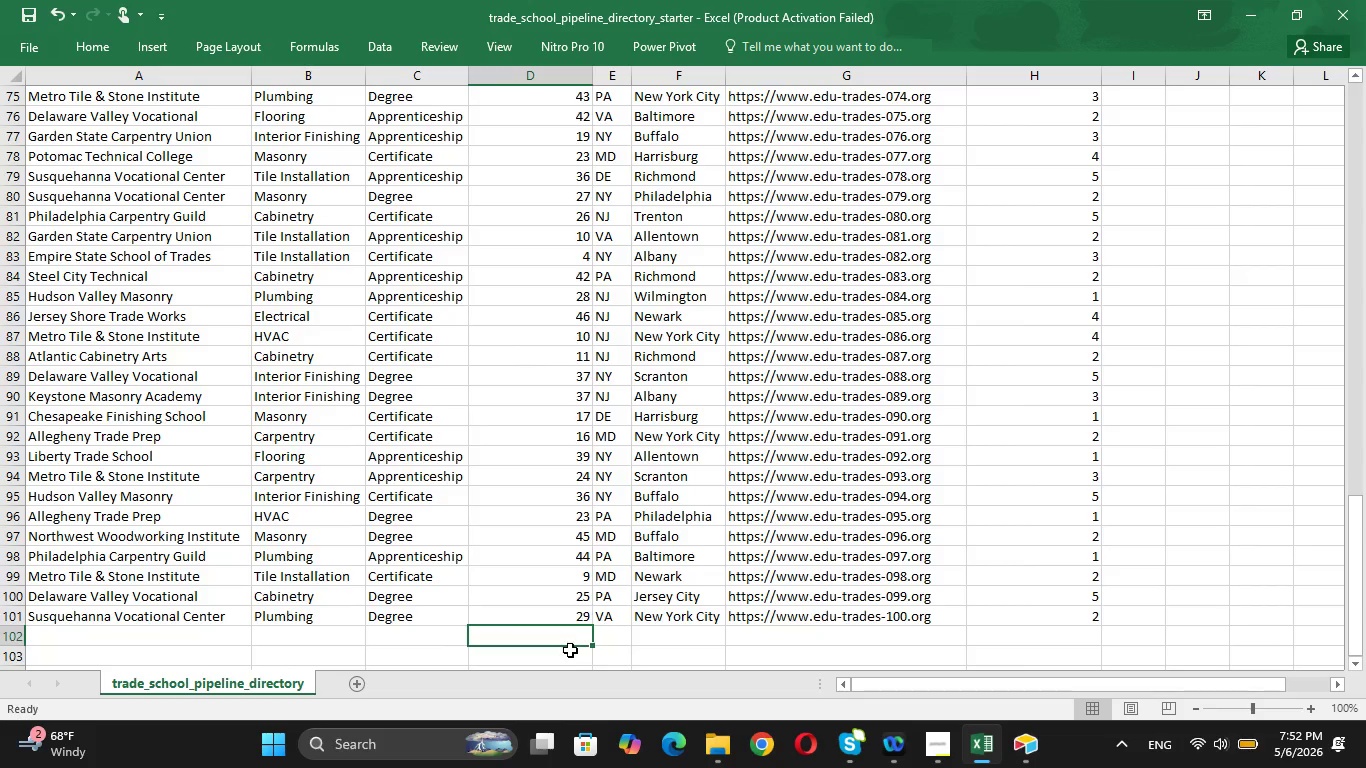 
key(ArrowUp)
 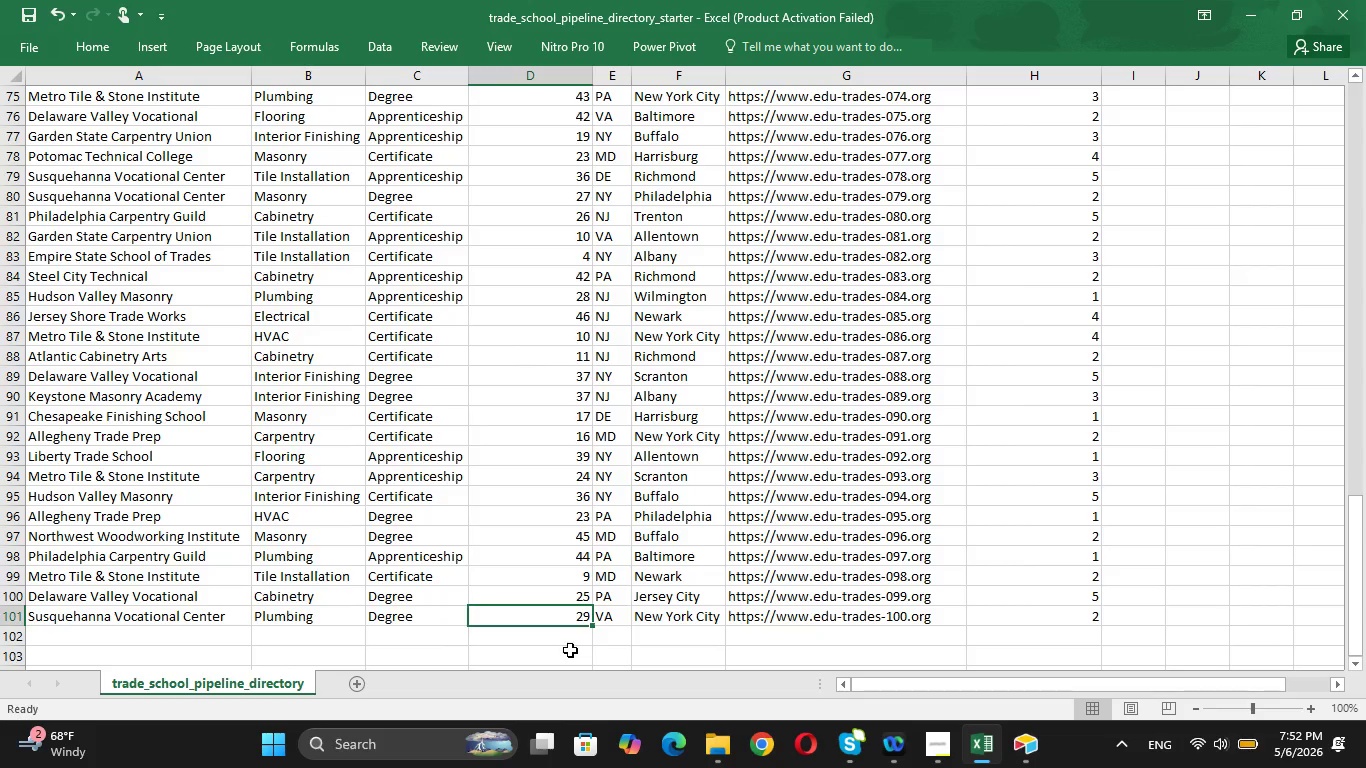 
hold_key(key=ArrowUp, duration=1.5)
 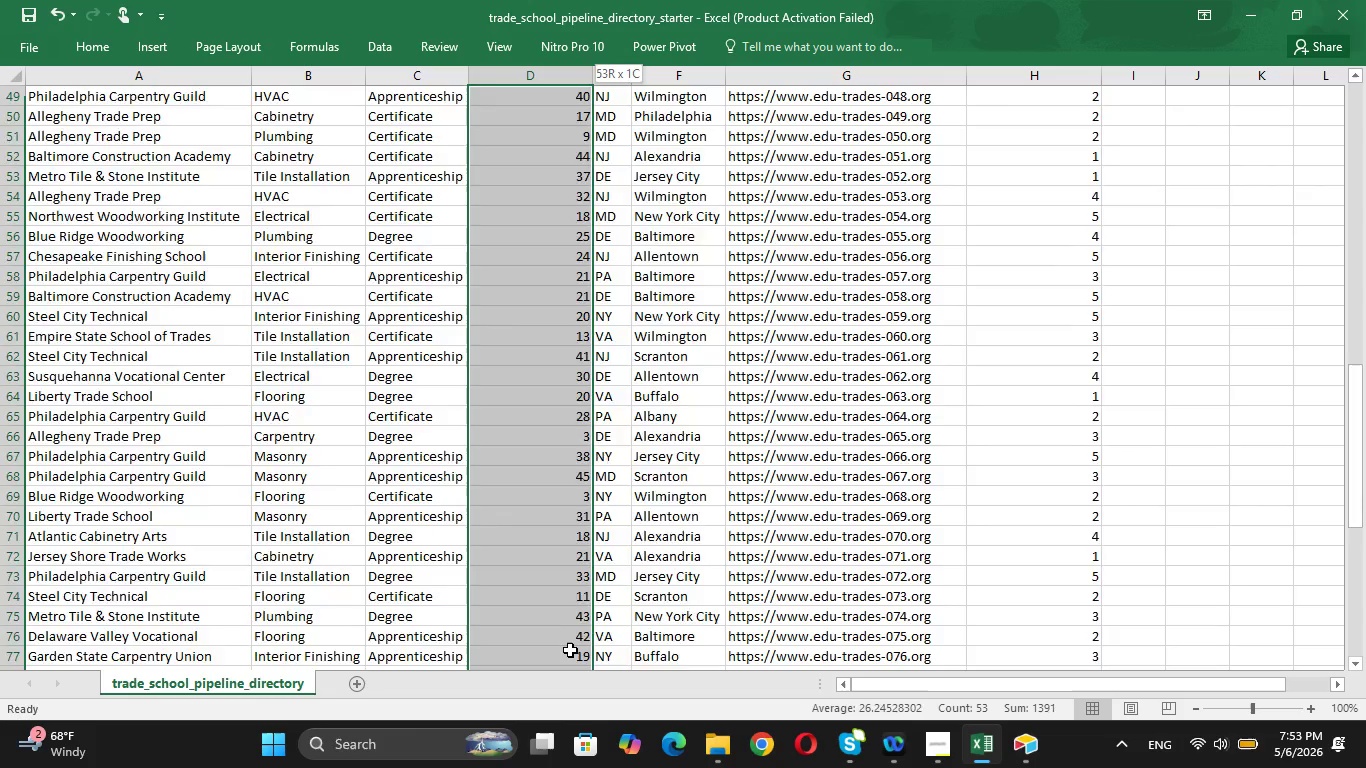 
hold_key(key=ArrowUp, duration=1.51)
 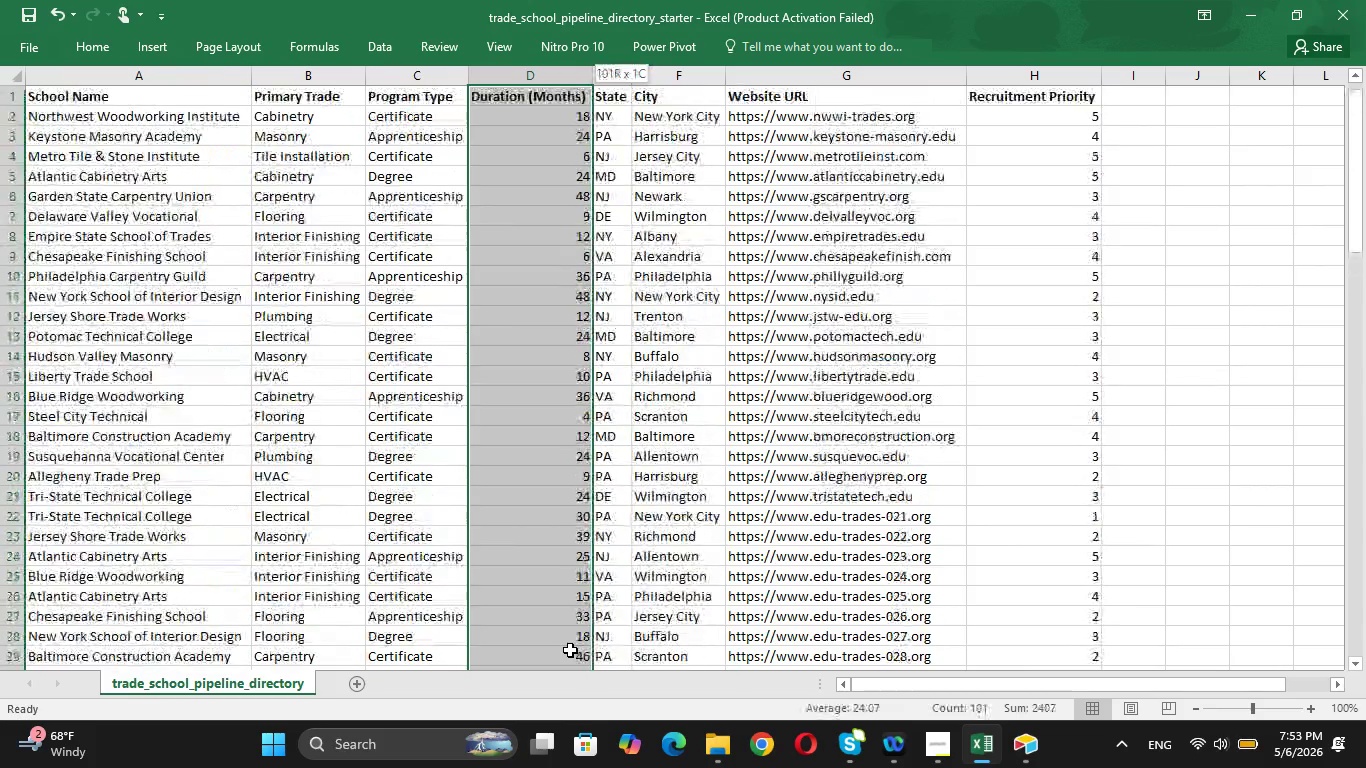 
hold_key(key=ArrowUp, duration=0.89)
 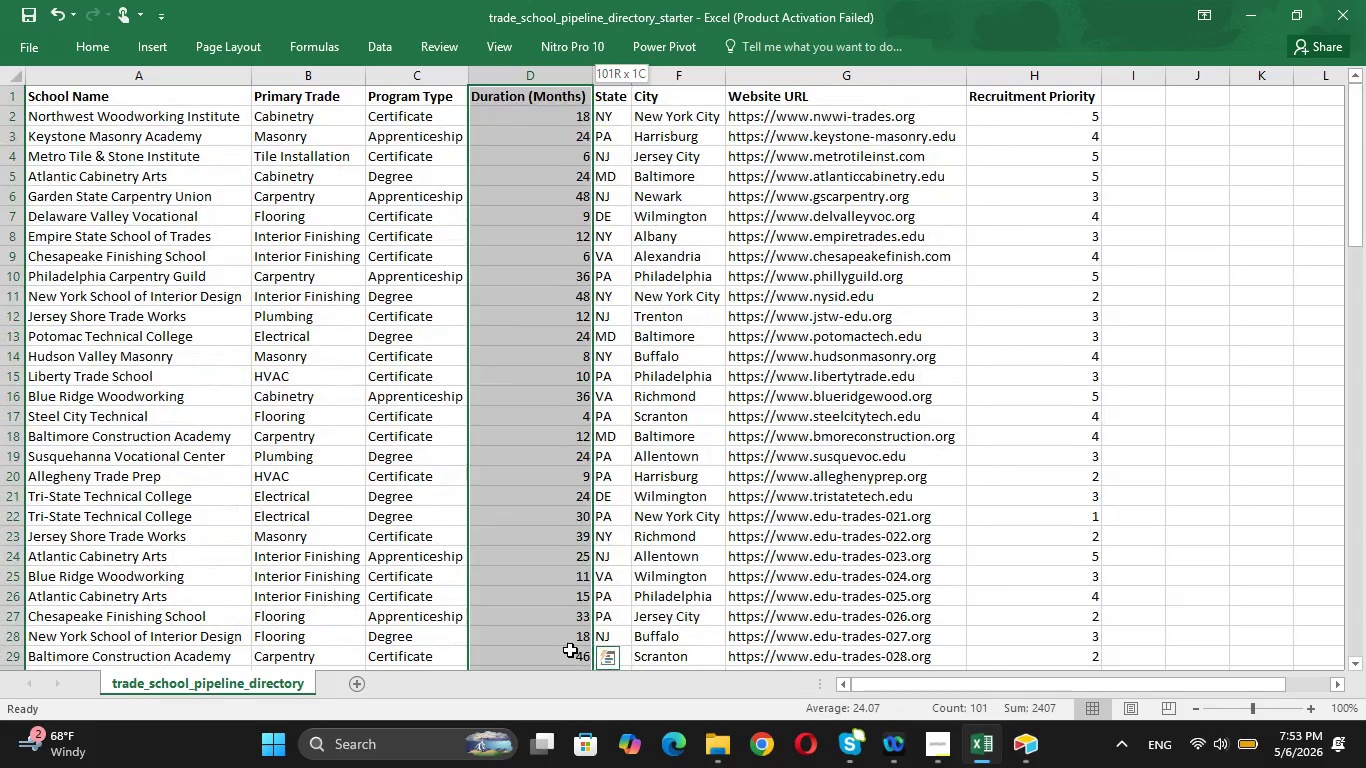 
key(Shift+ArrowDown)
 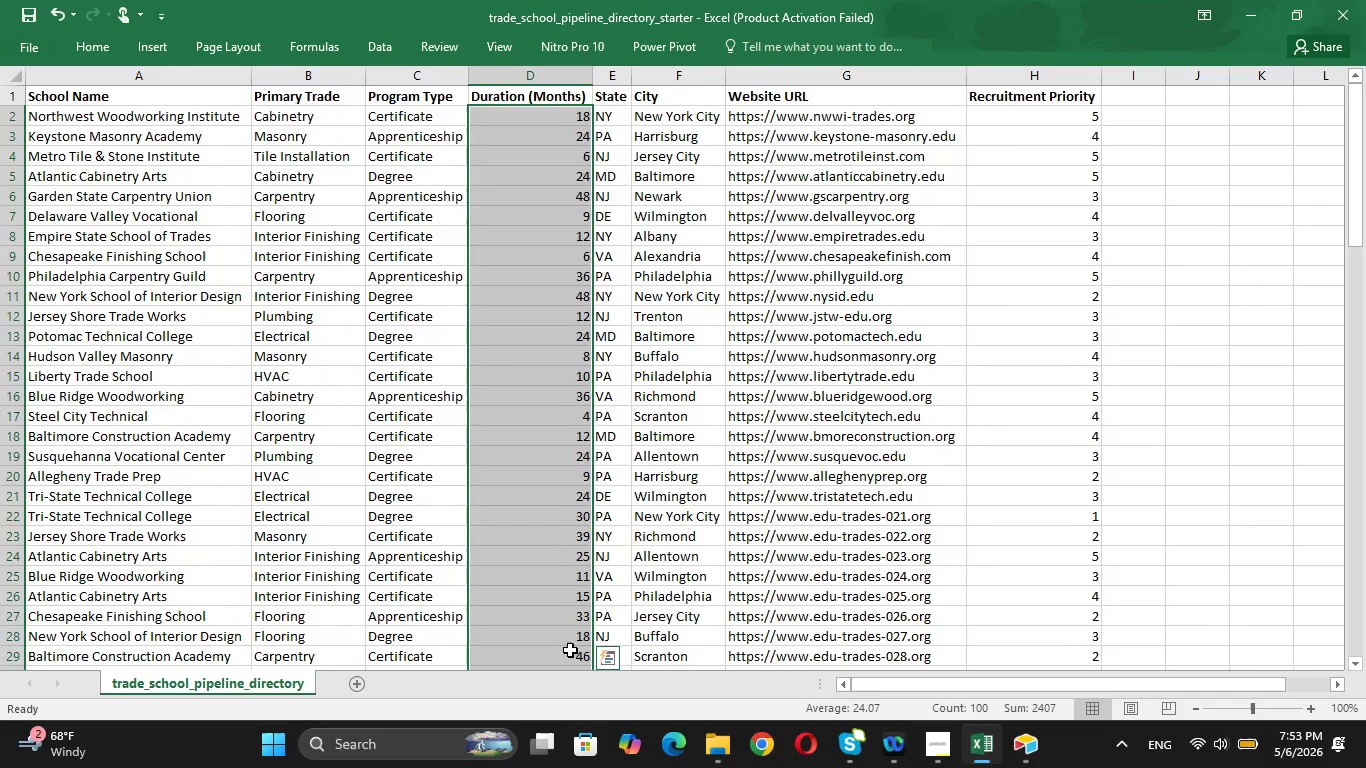 
key(Control+ControlLeft)
 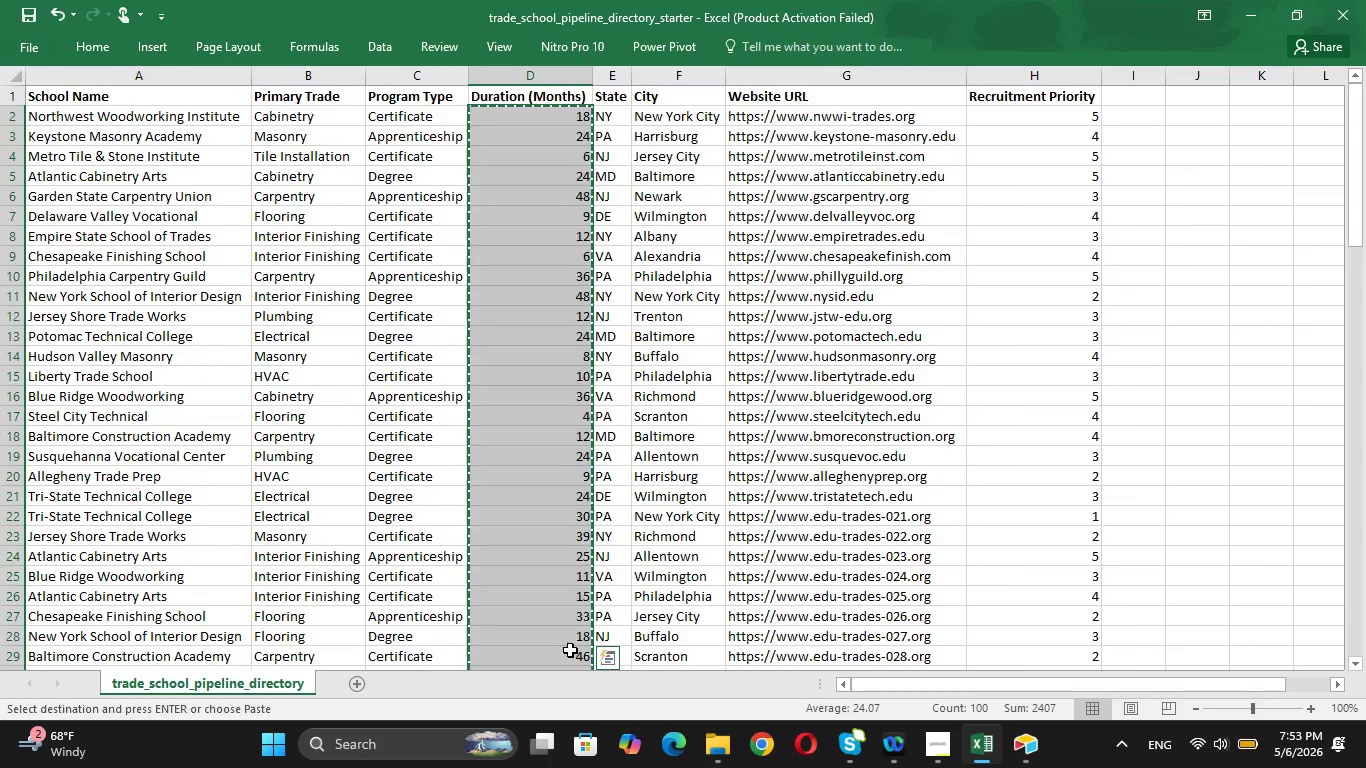 
key(Control+C)
 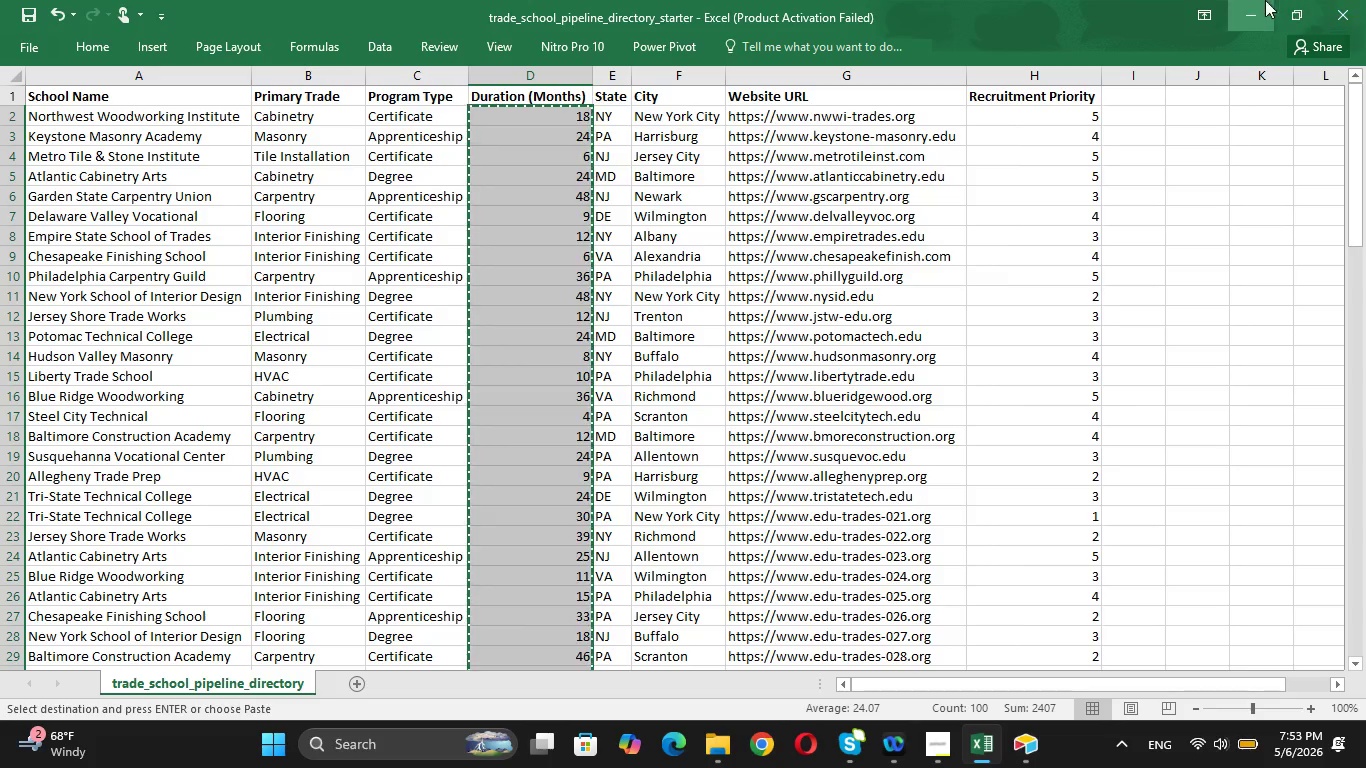 
left_click([1254, 0])
 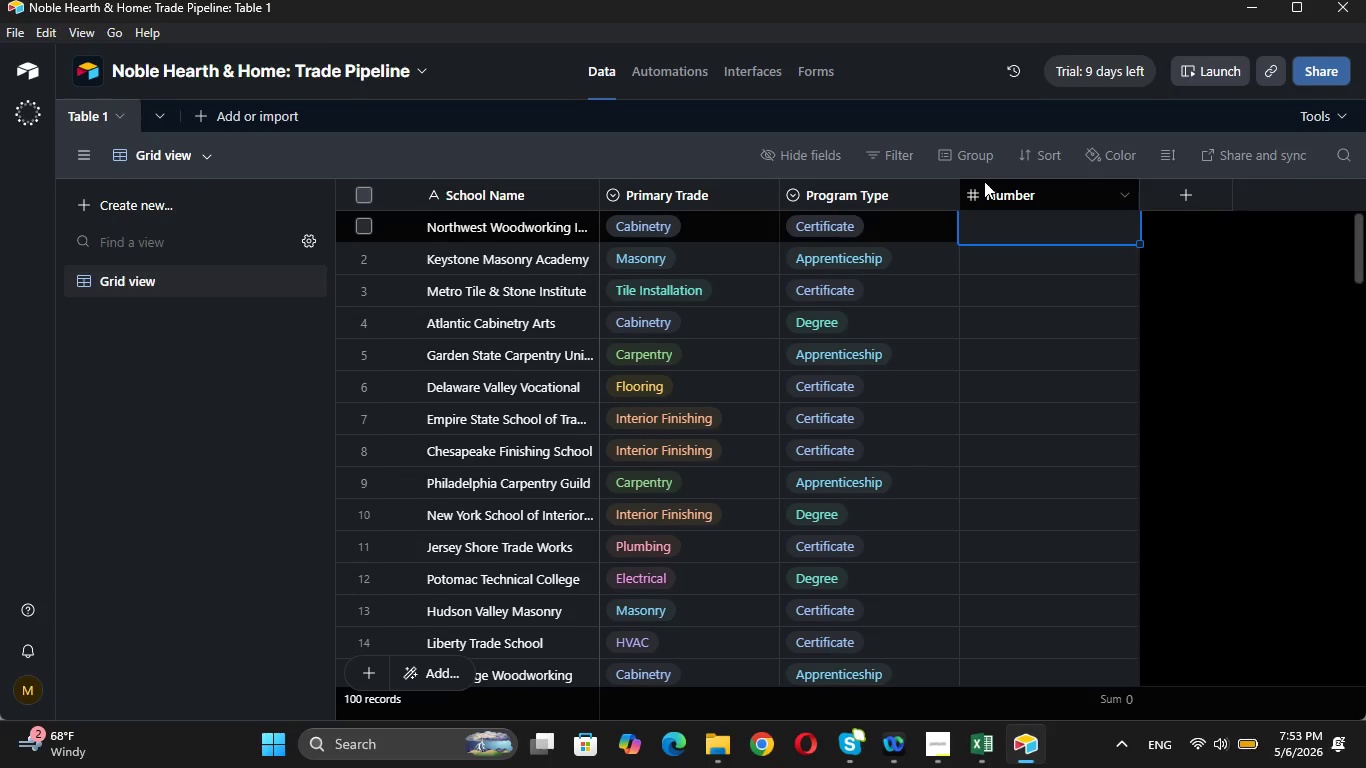 
key(Control+V)
 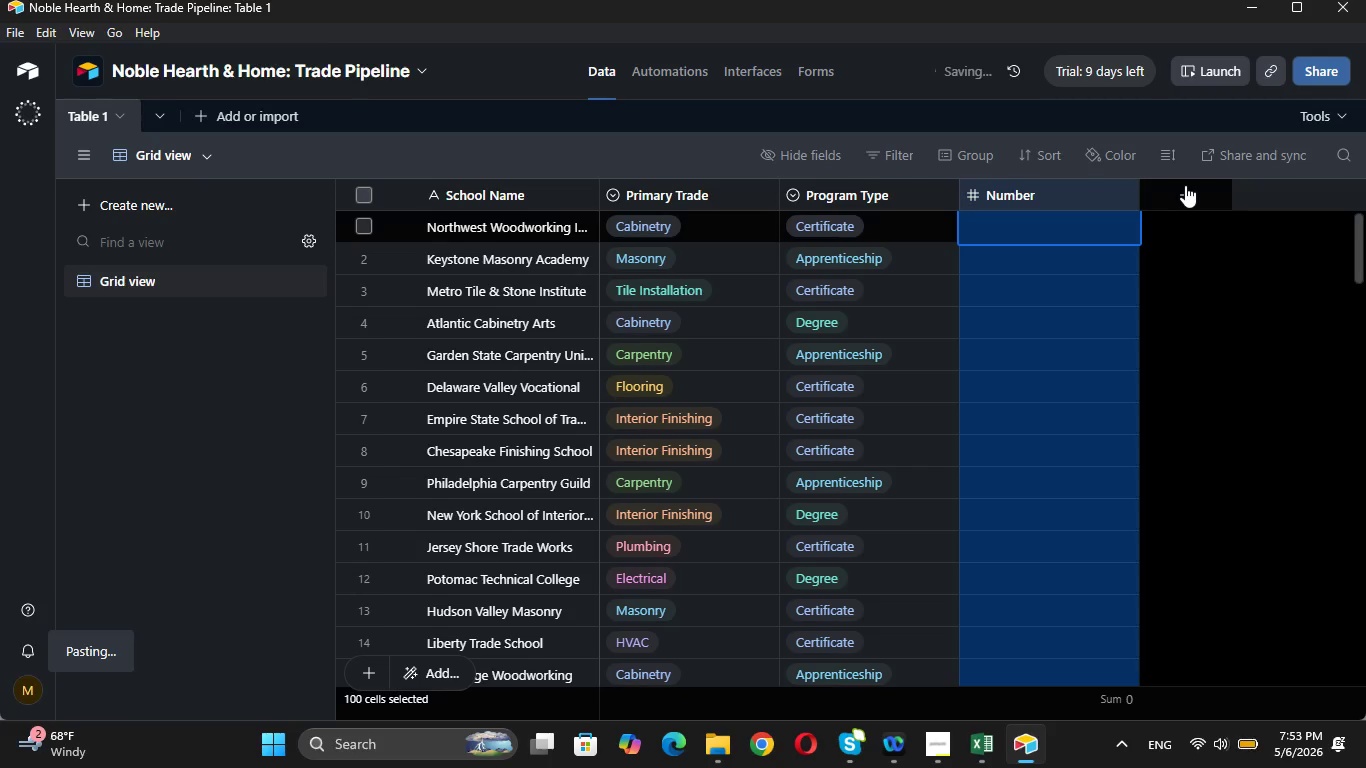 
left_click([1185, 185])
 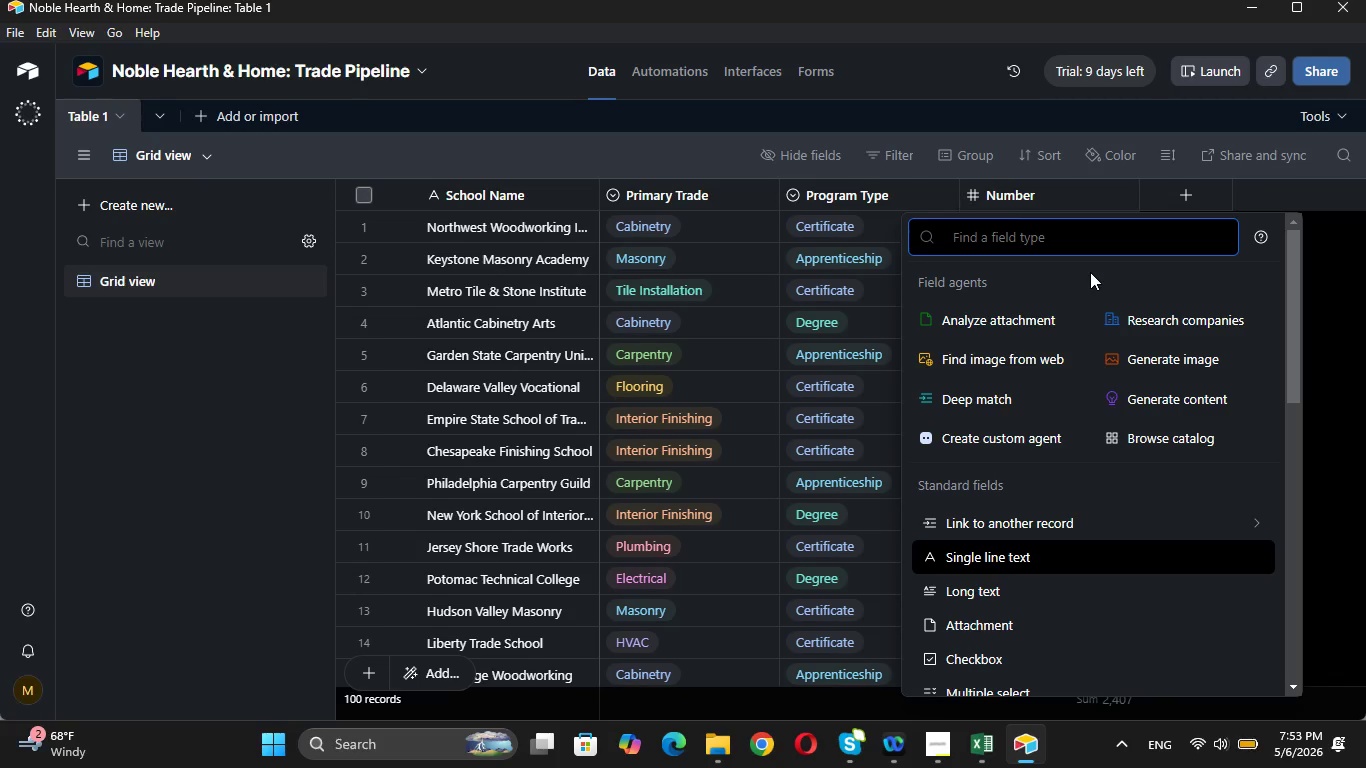 
wait(24.73)
 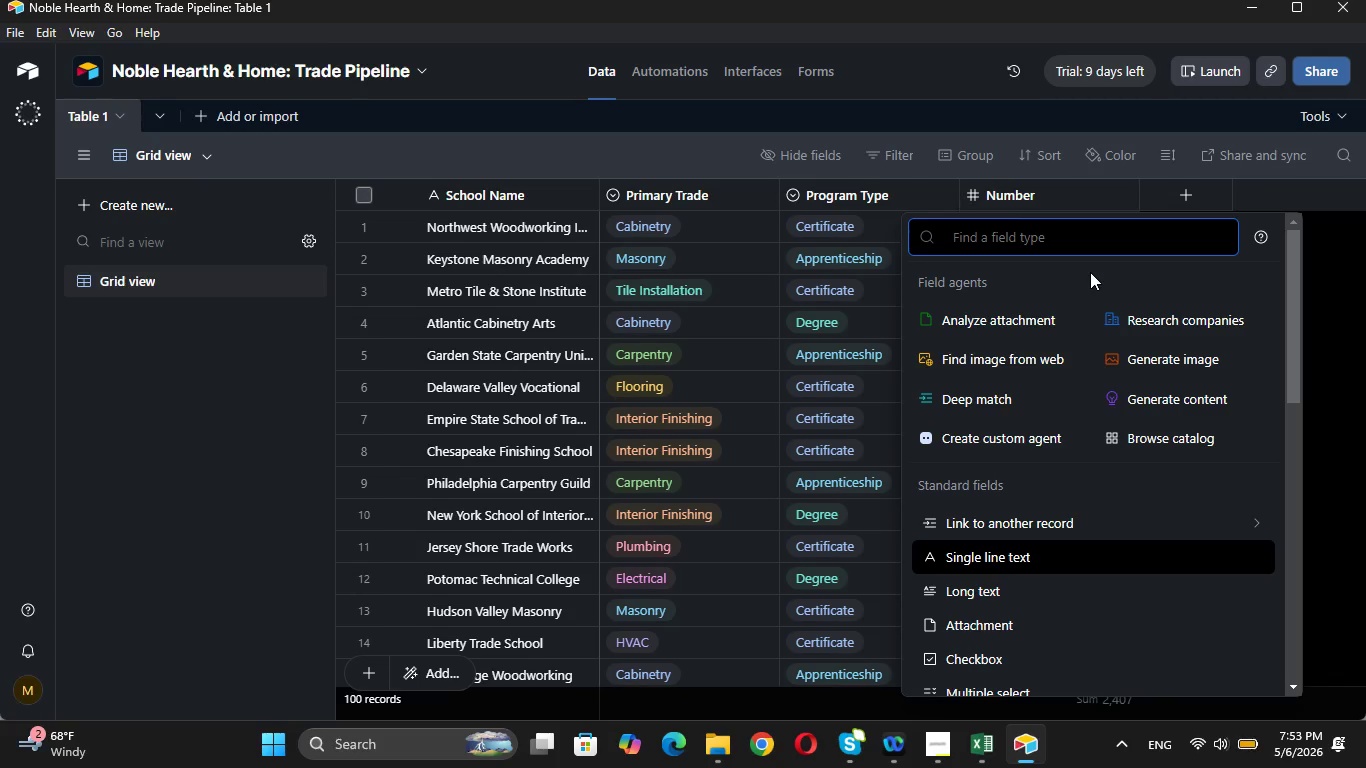 
left_click([955, 742])
 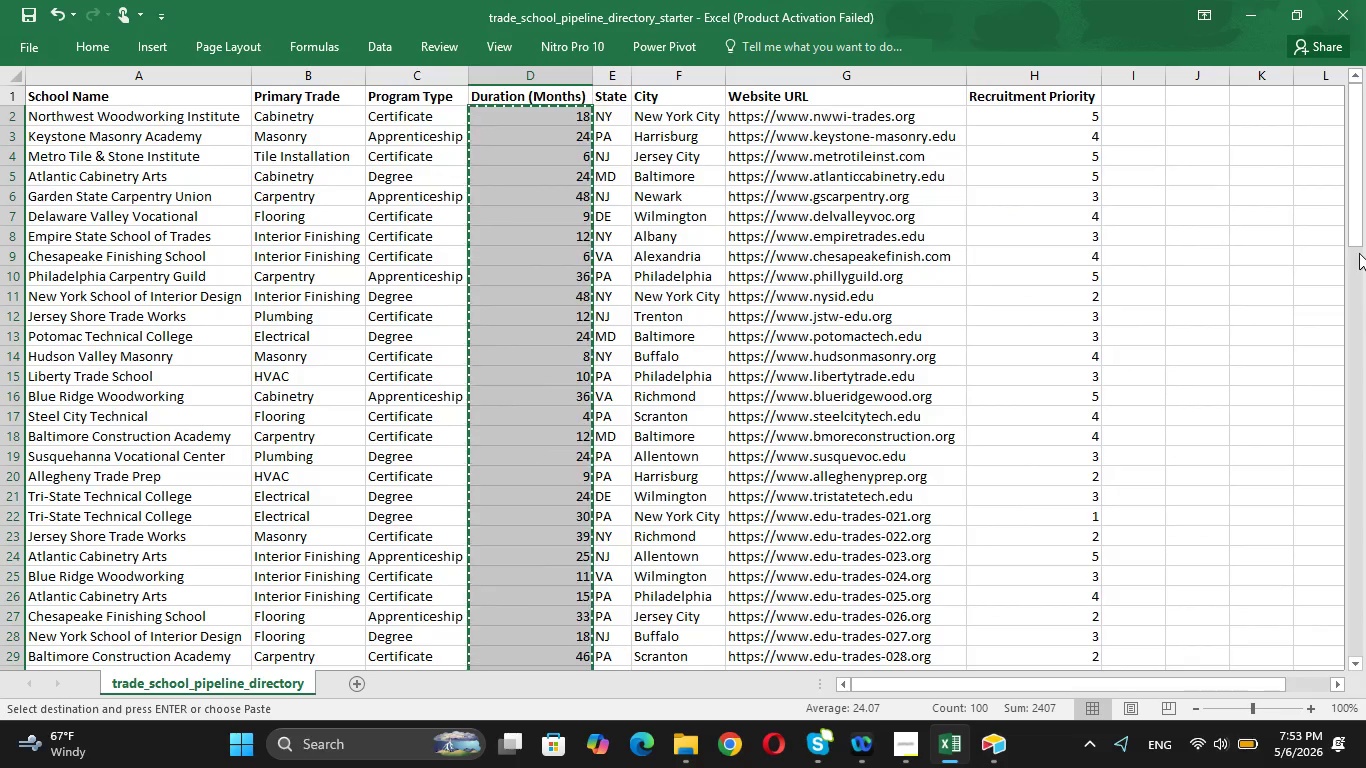 
left_click_drag(start_coordinate=[1358, 249], to_coordinate=[1365, 226])
 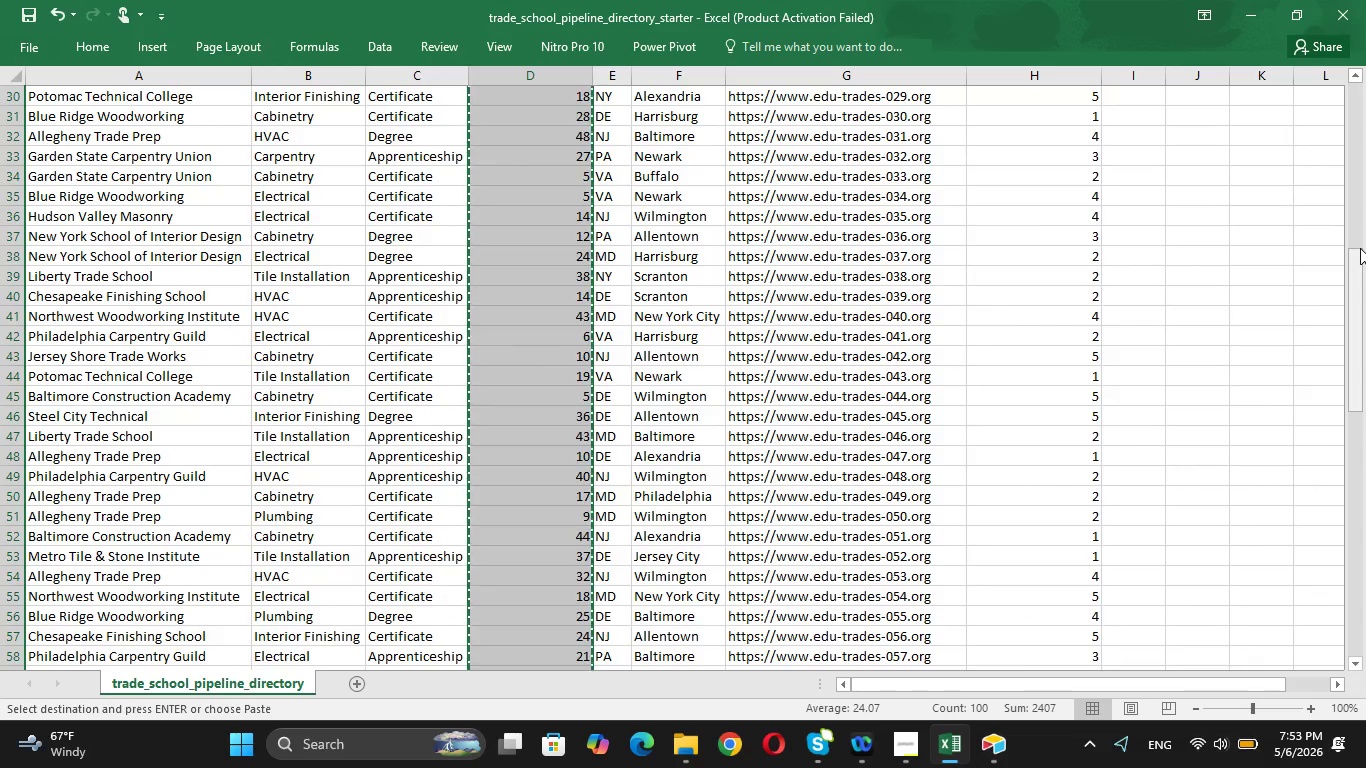 
left_click_drag(start_coordinate=[1360, 248], to_coordinate=[1362, 48])
 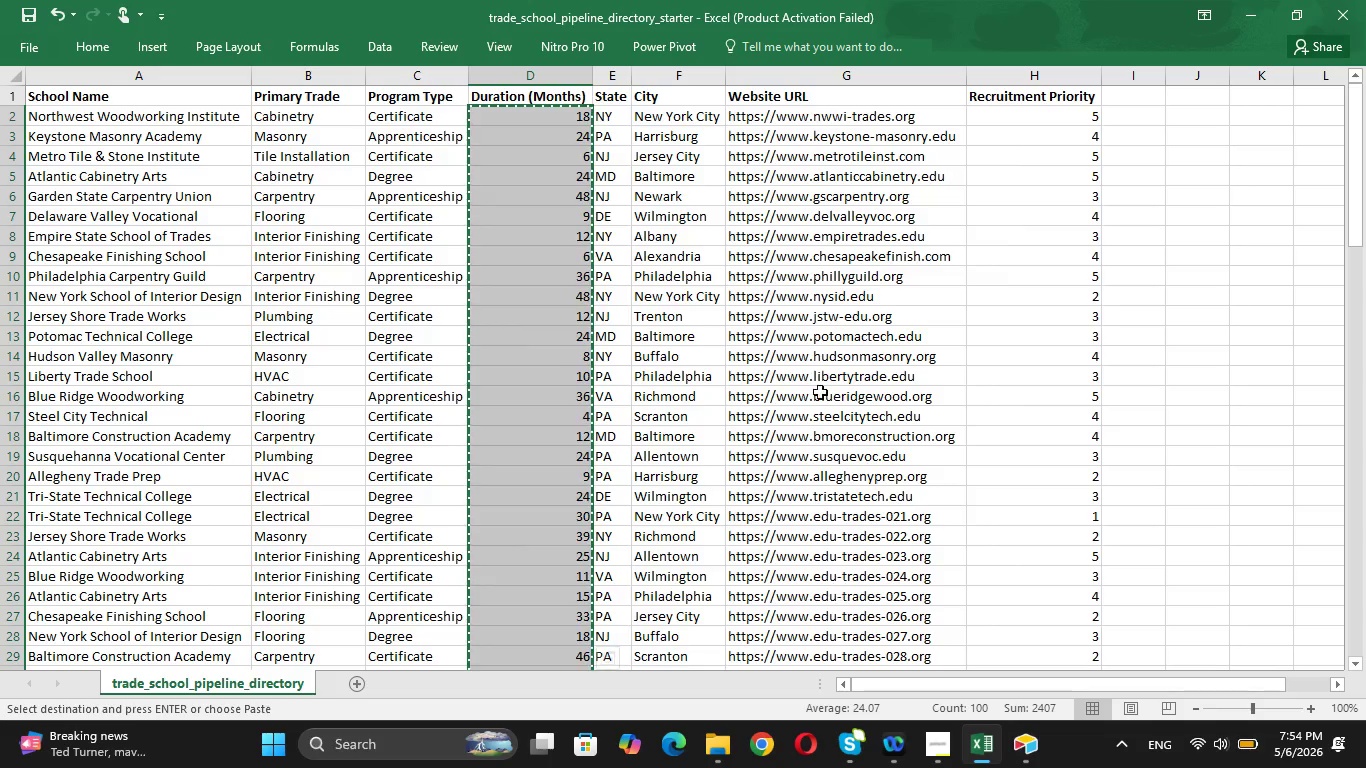 
wait(74.19)
 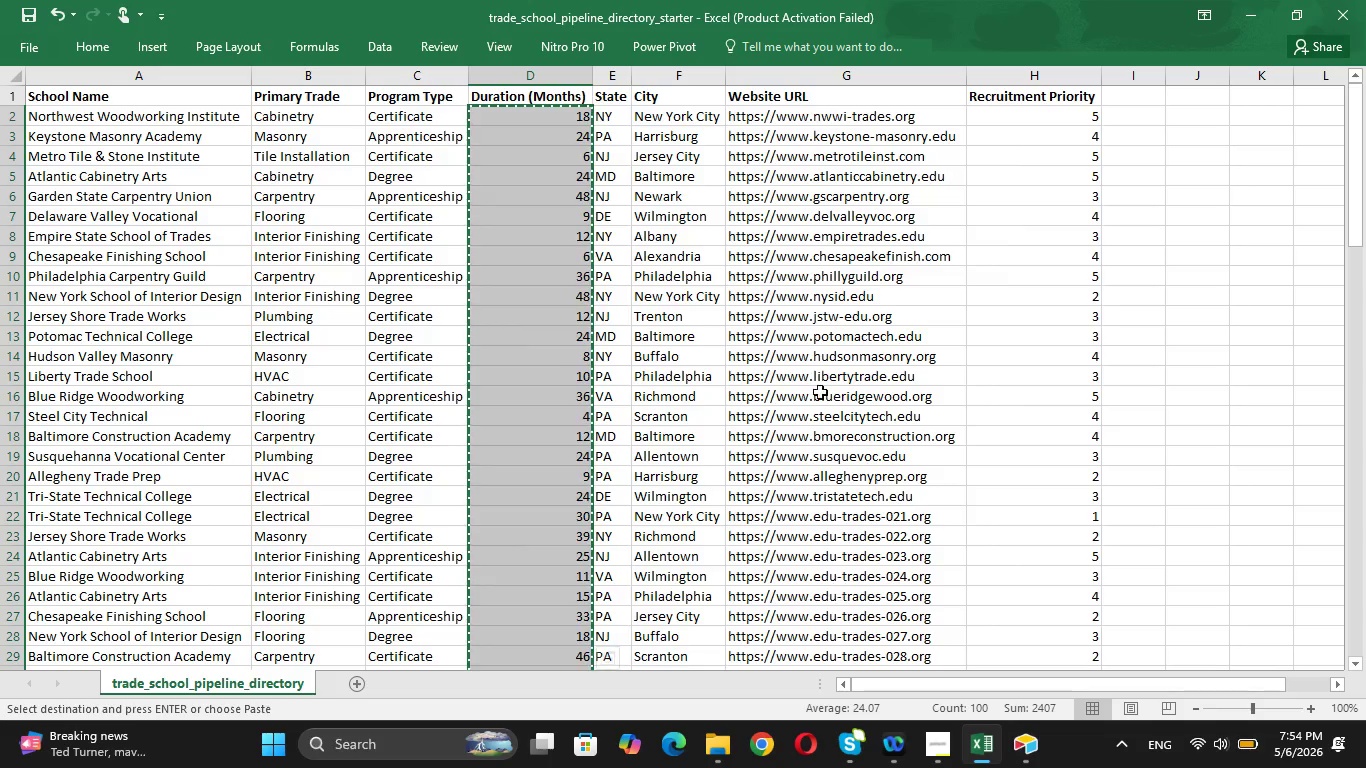 
left_click([1198, 187])
 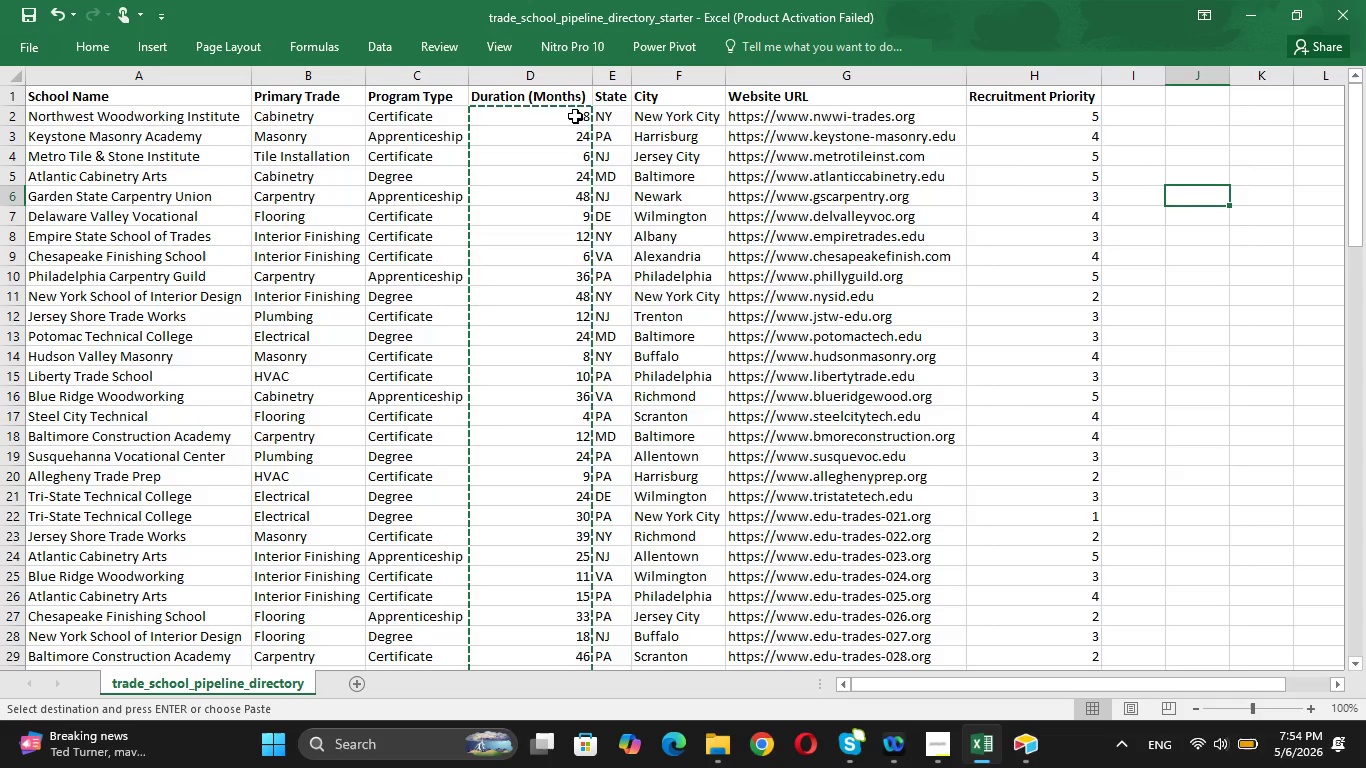 
left_click([606, 117])
 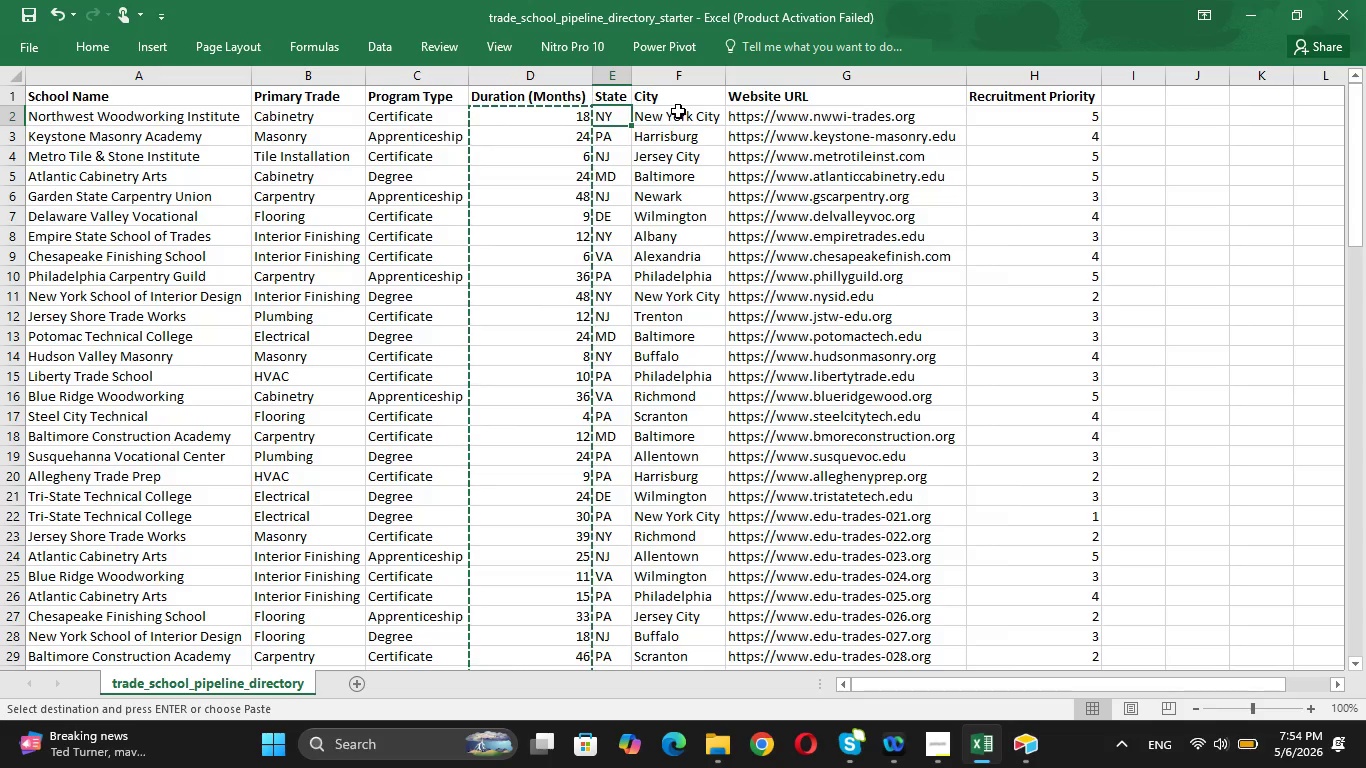 
left_click([679, 115])
 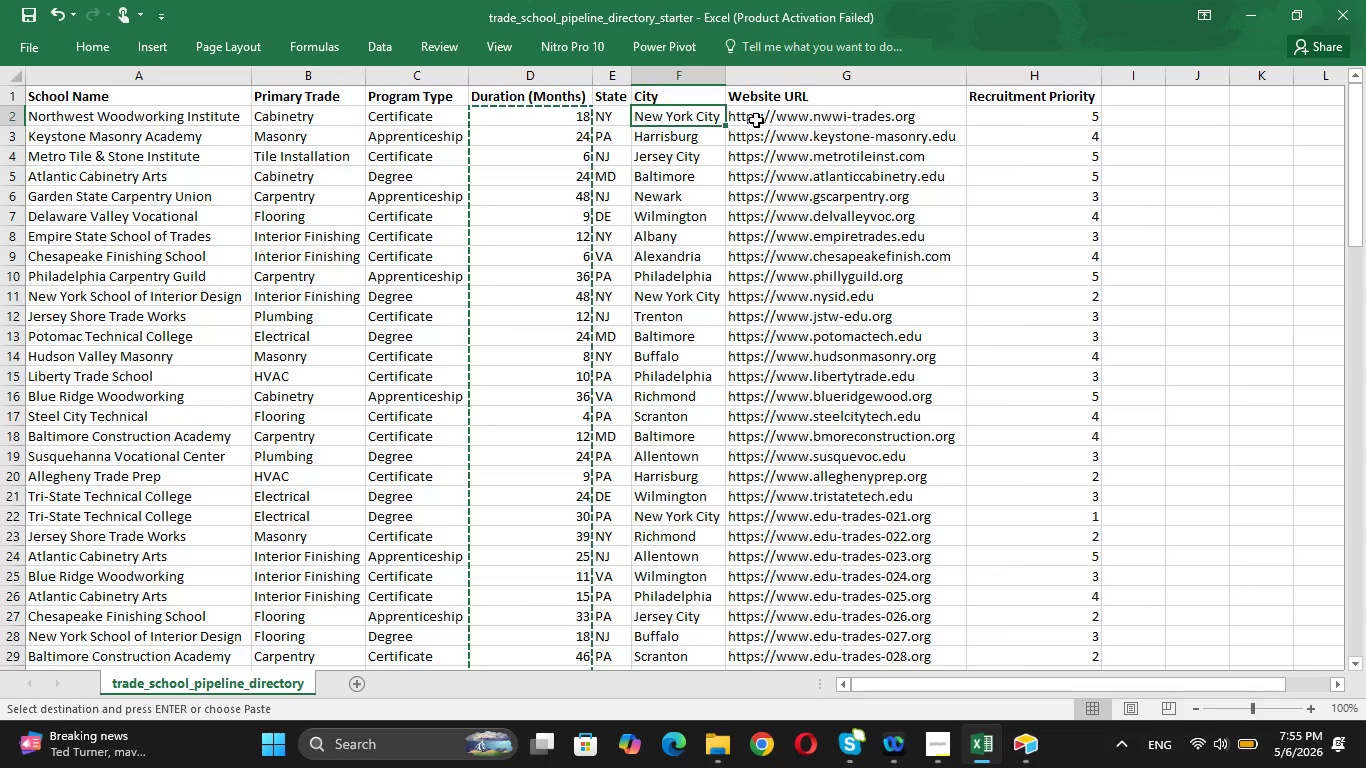 
left_click([756, 120])
 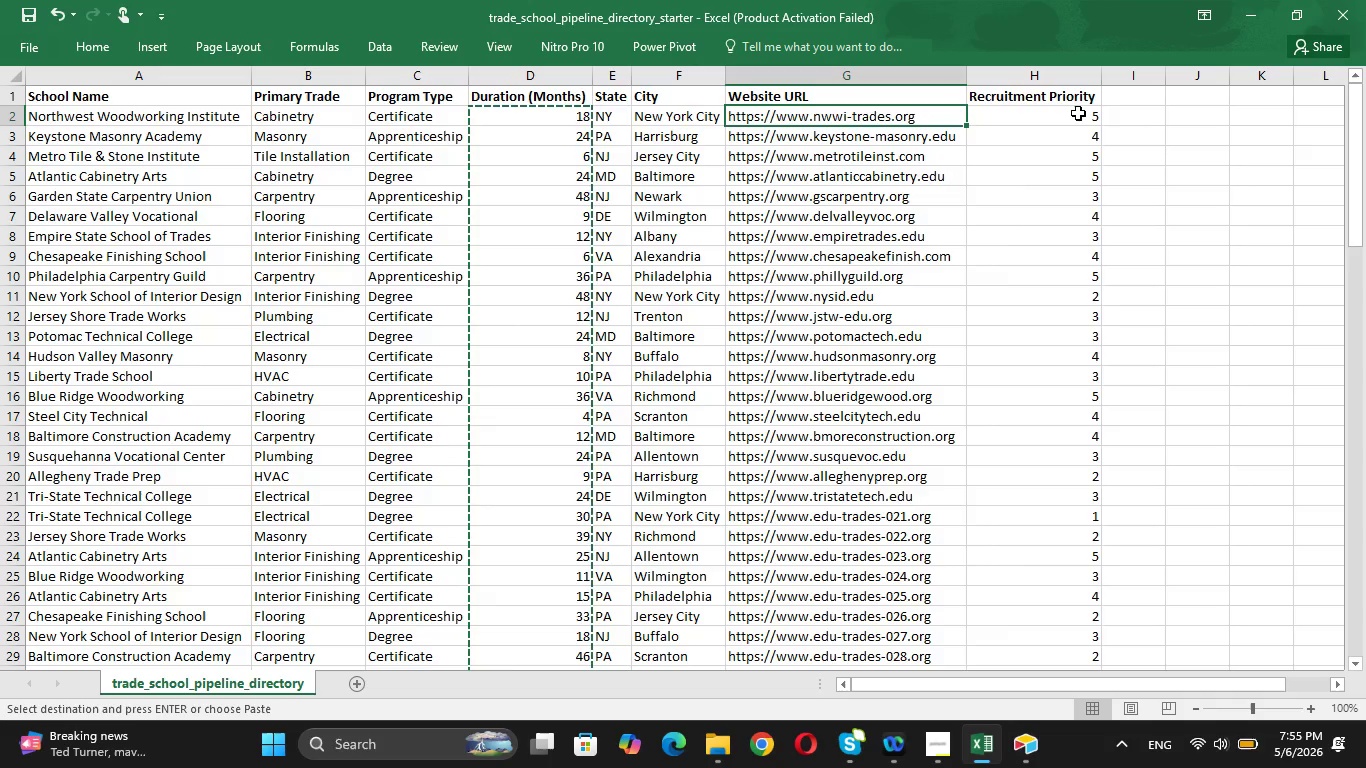 
left_click([1078, 113])
 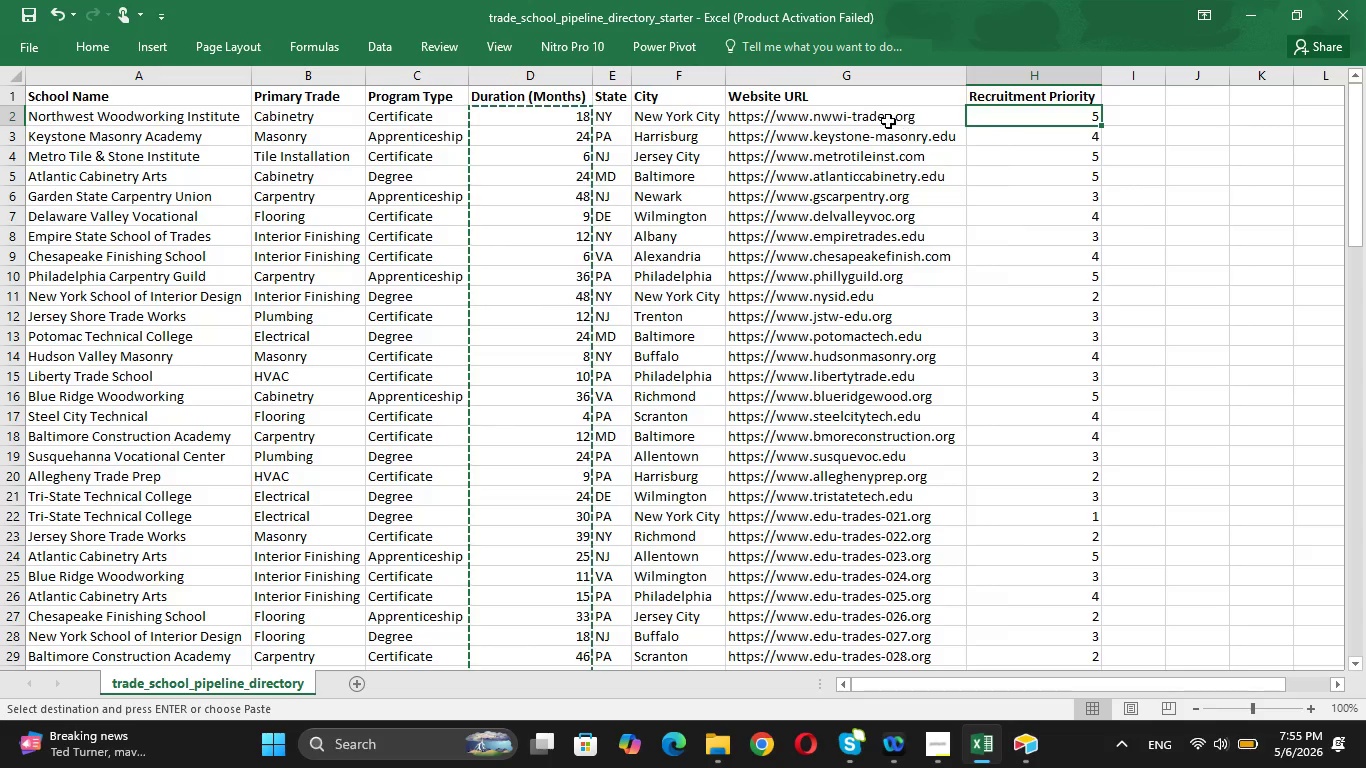 
left_click([884, 121])
 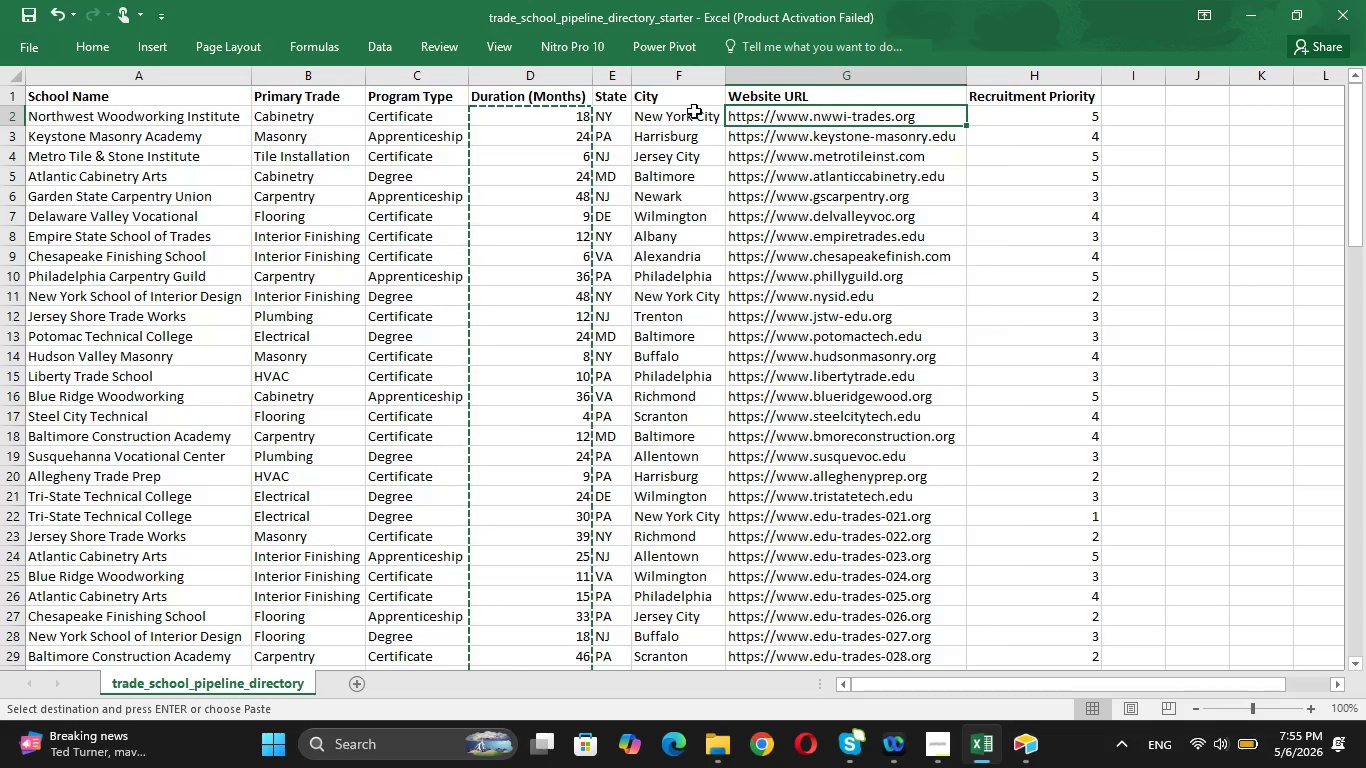 
left_click([685, 119])
 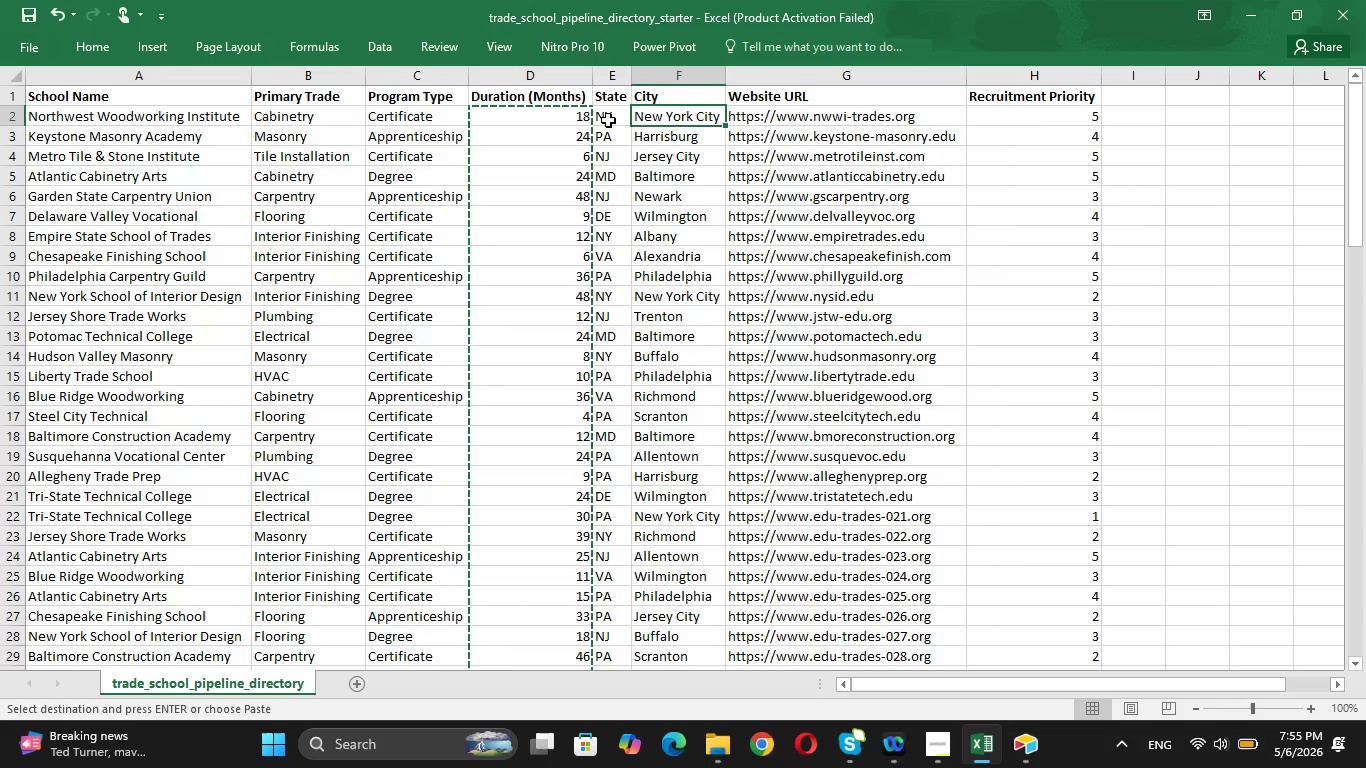 
left_click([608, 120])
 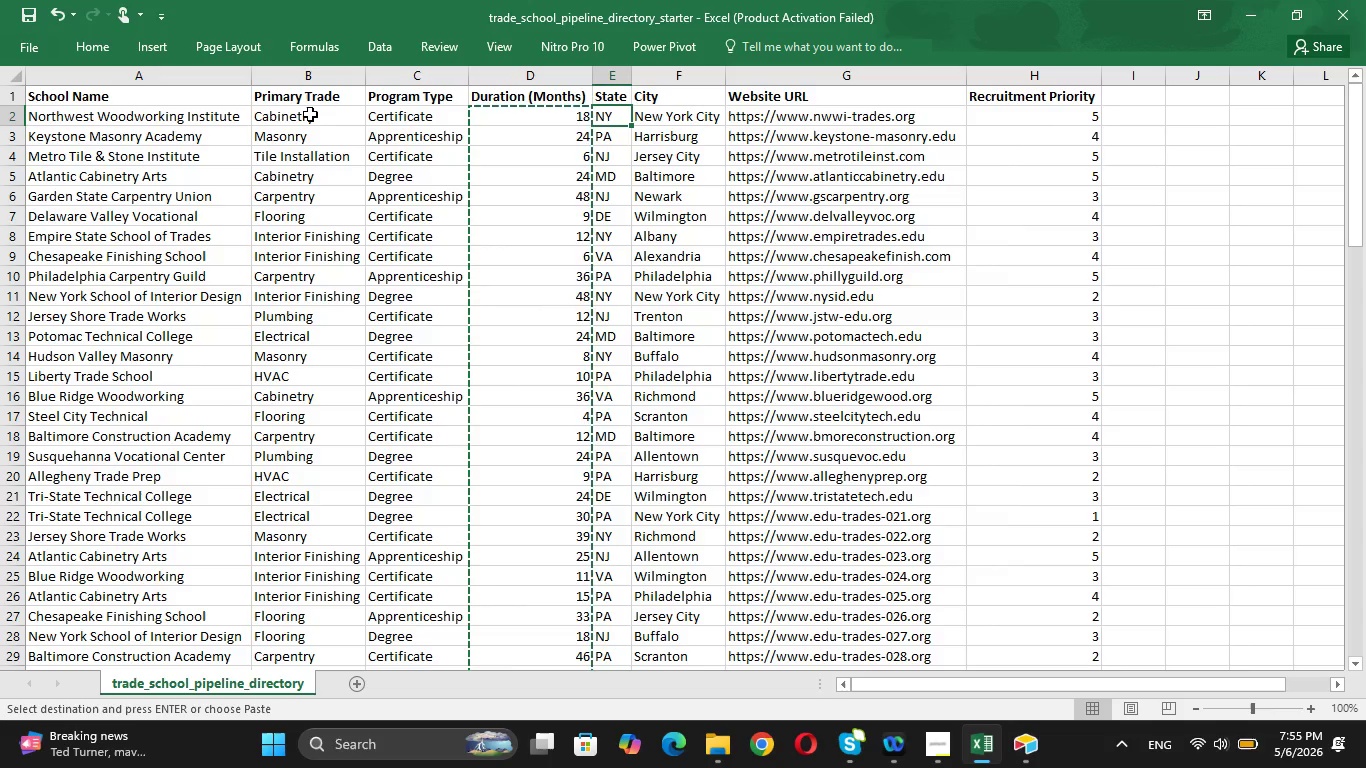 
wait(7.29)
 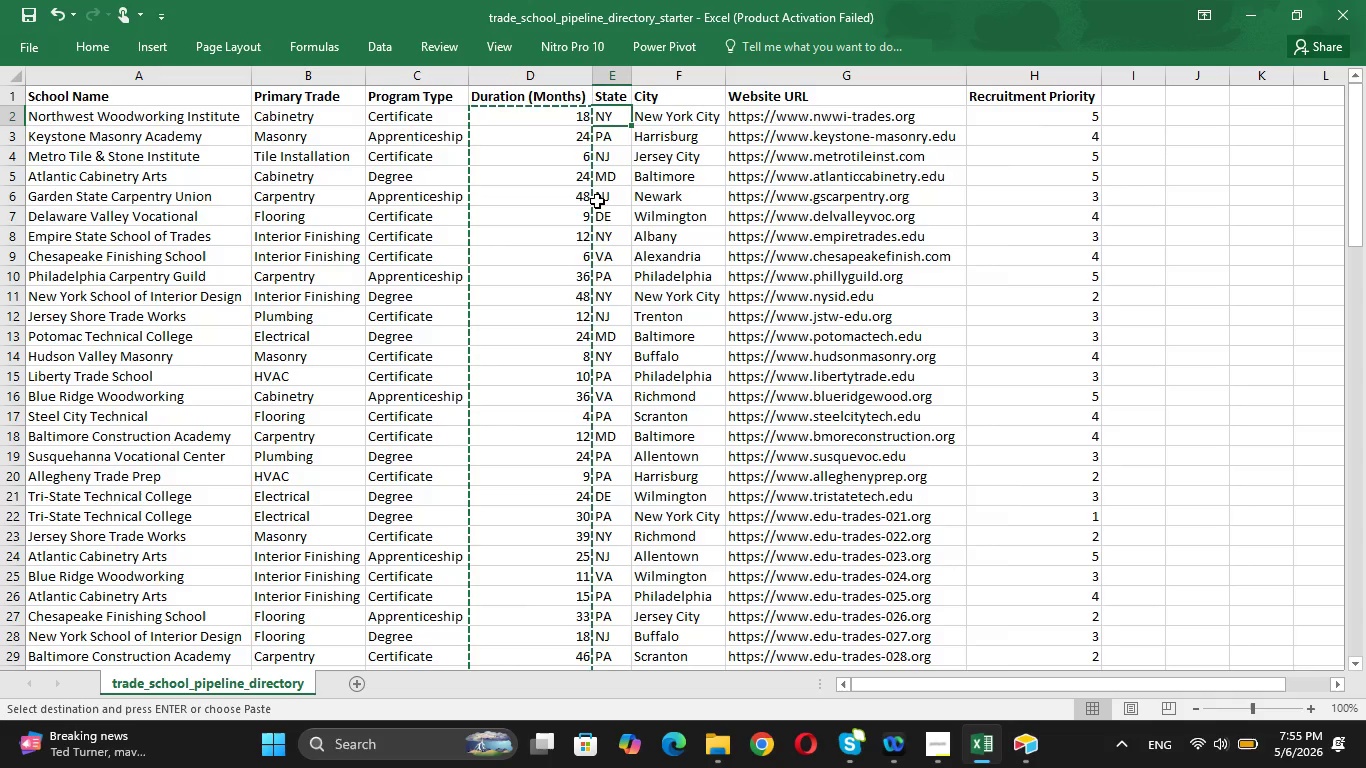 
mouse_move([667, 146])
 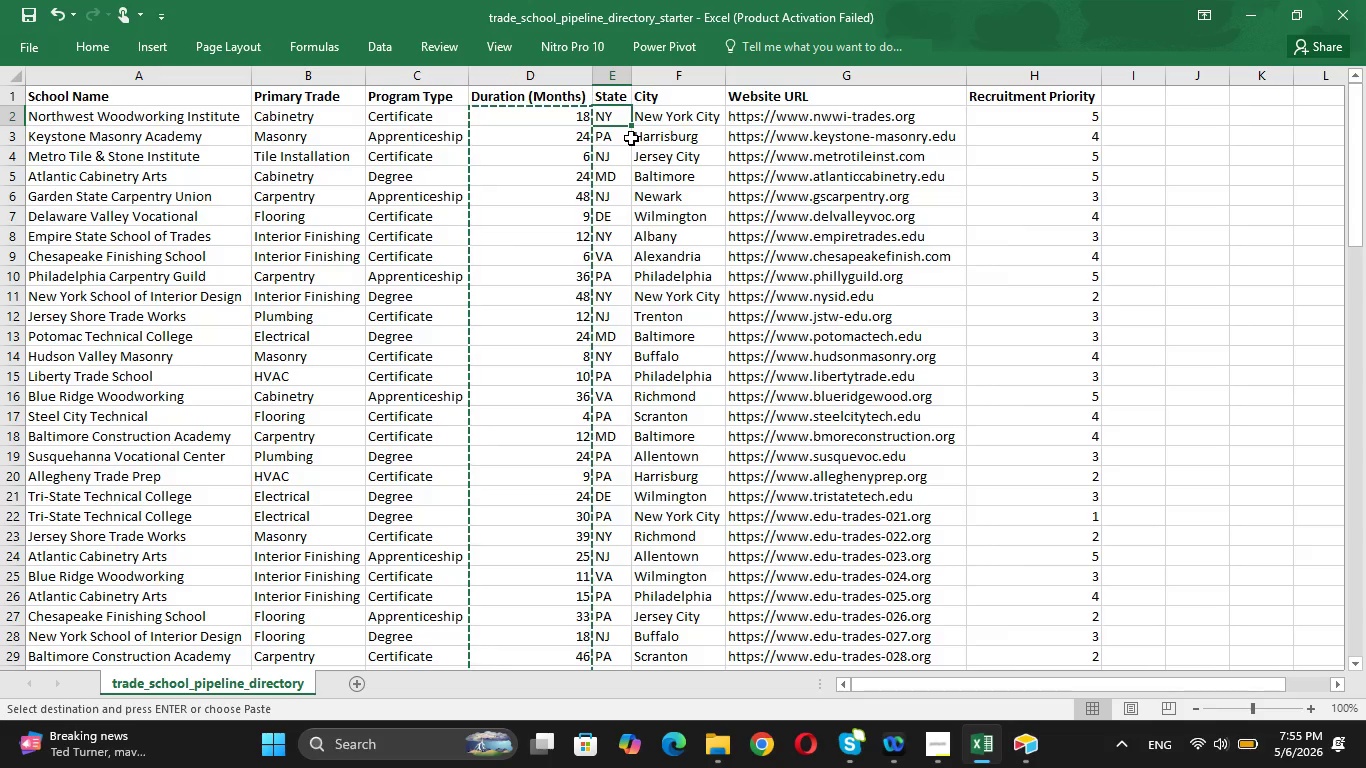 
wait(14.3)
 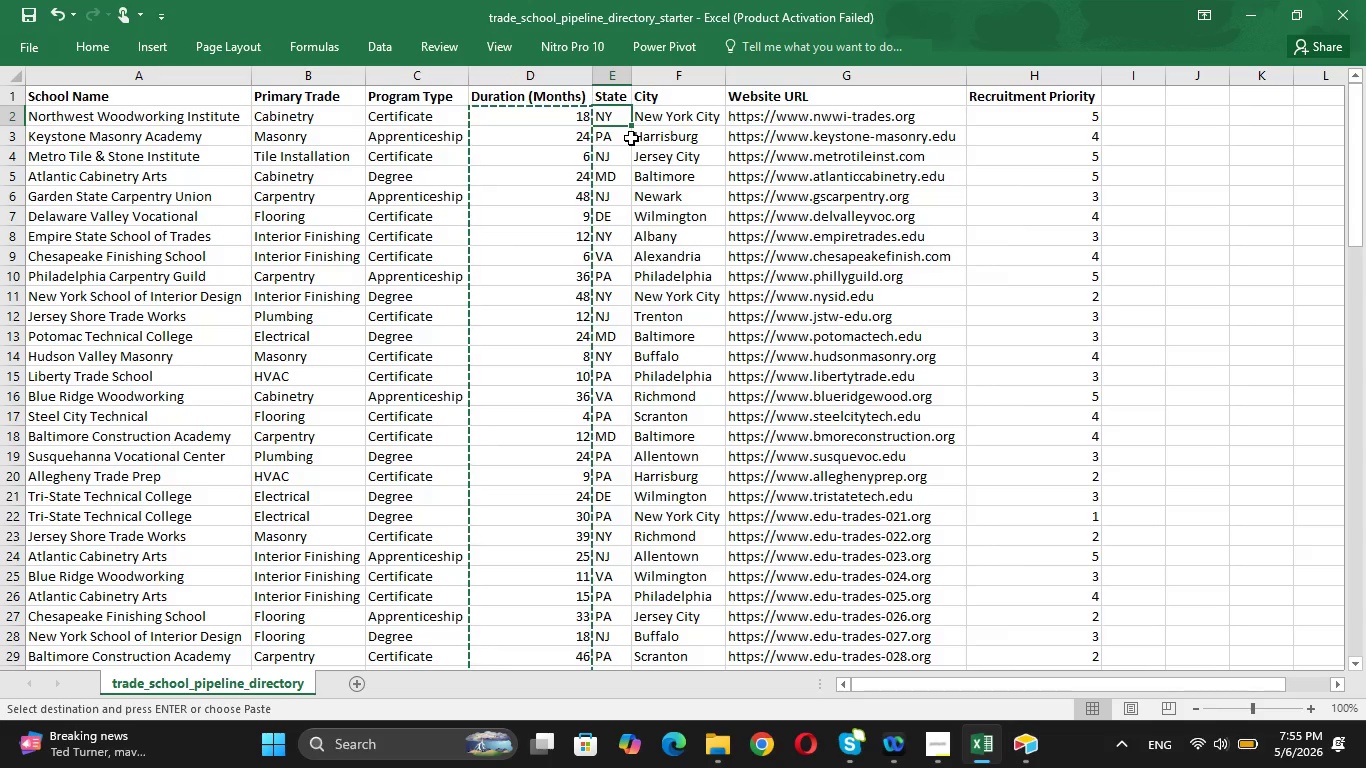 
left_click([613, 97])
 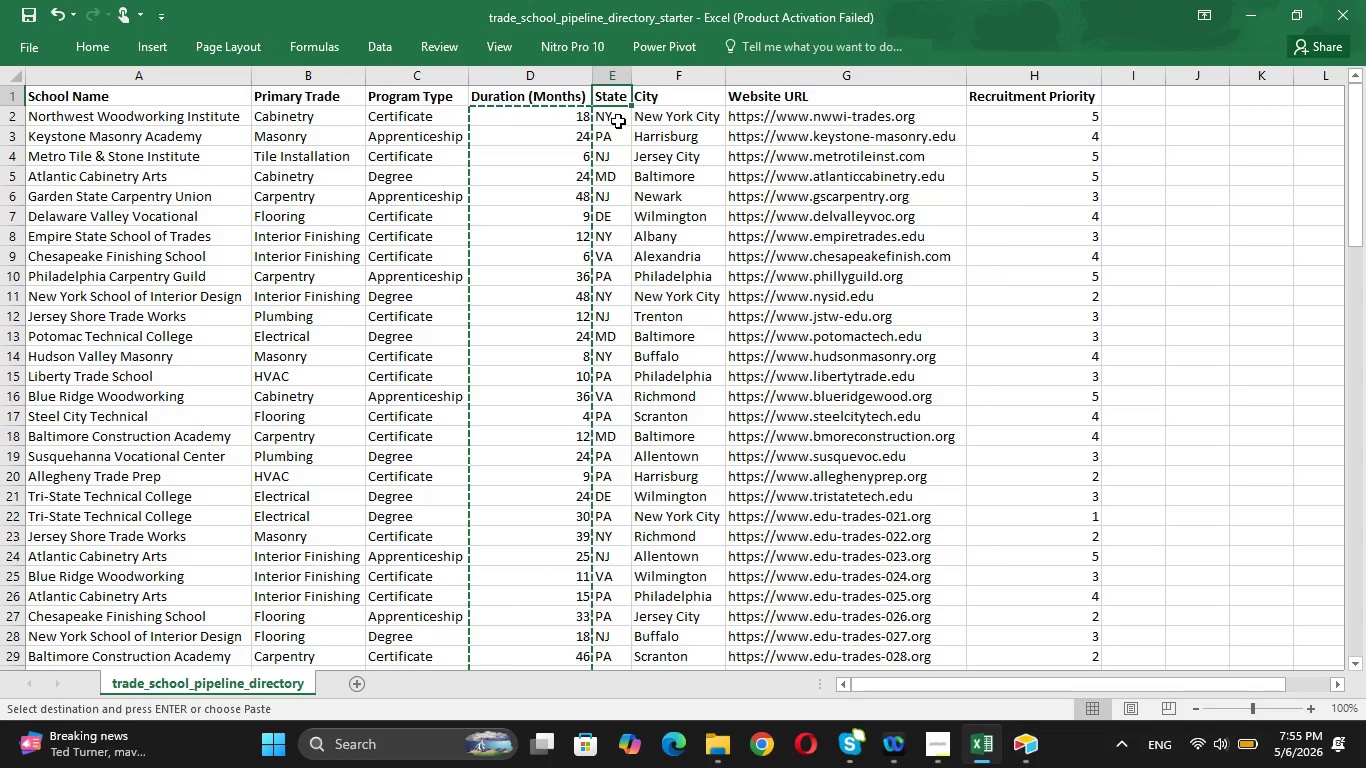 
left_click([618, 119])
 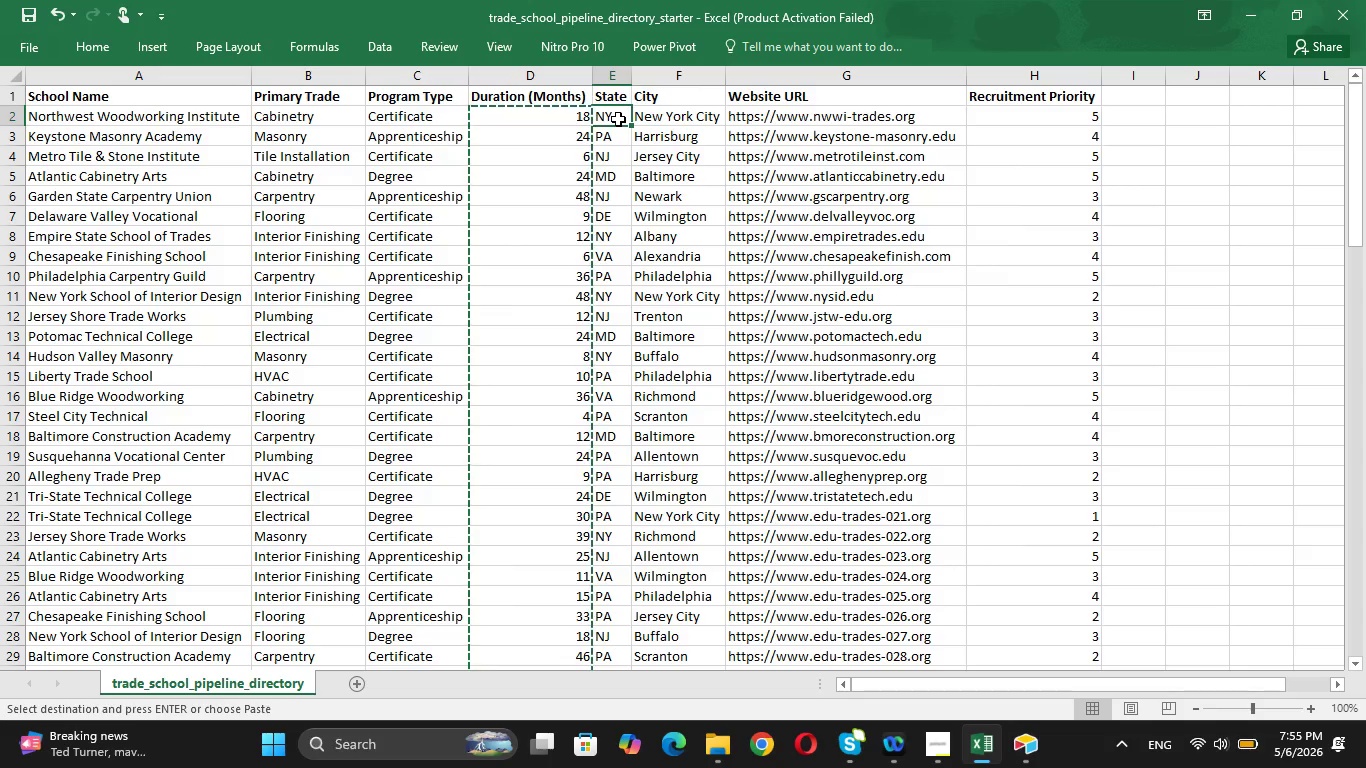 
key(Escape)
 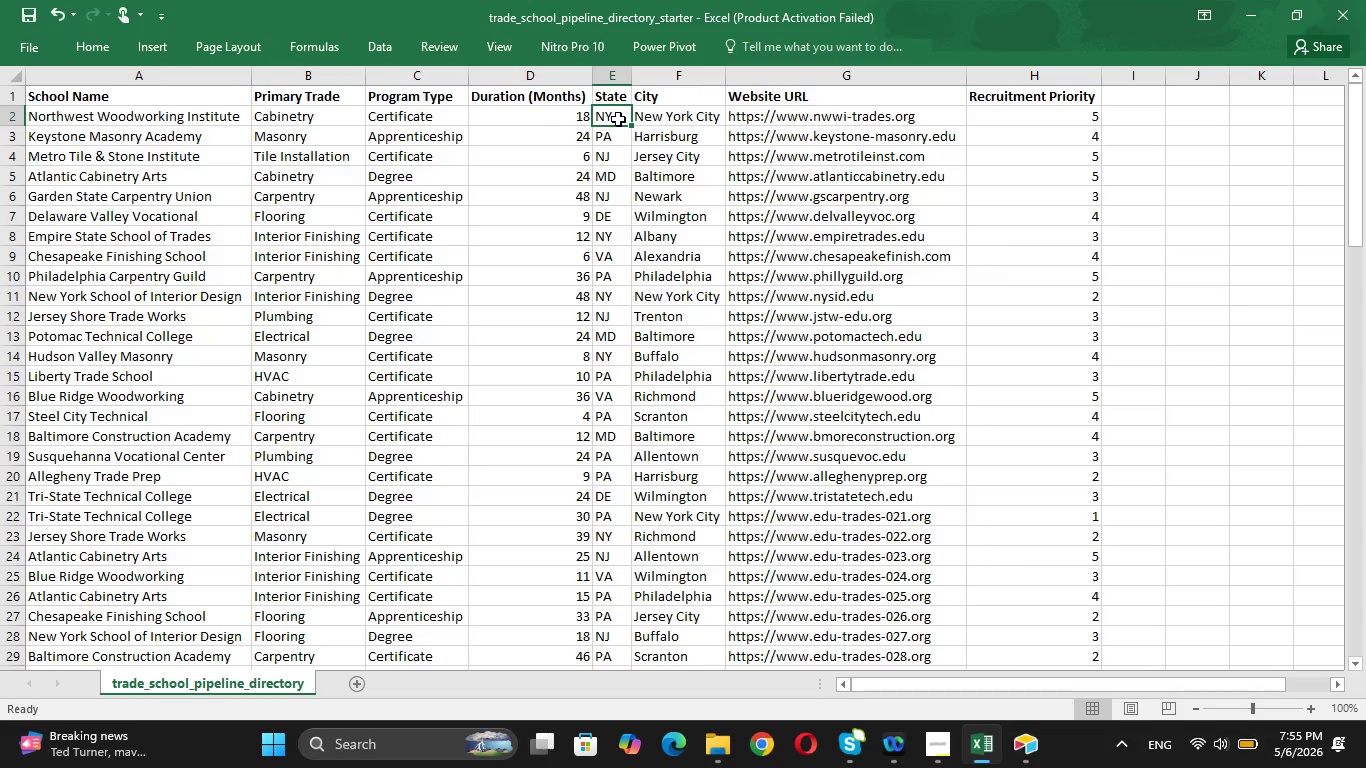 
hold_key(key=ShiftRight, duration=7.06)
 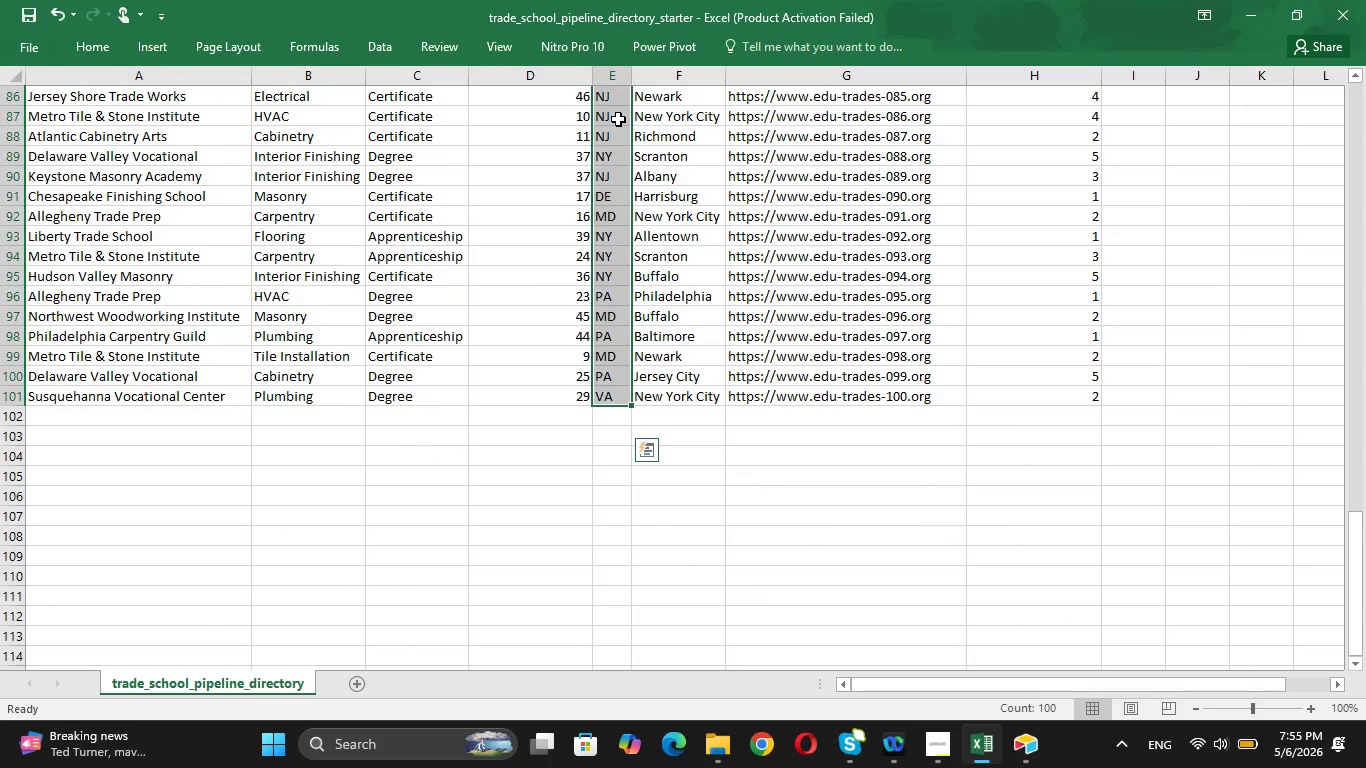 
hold_key(key=ArrowDown, duration=1.5)
 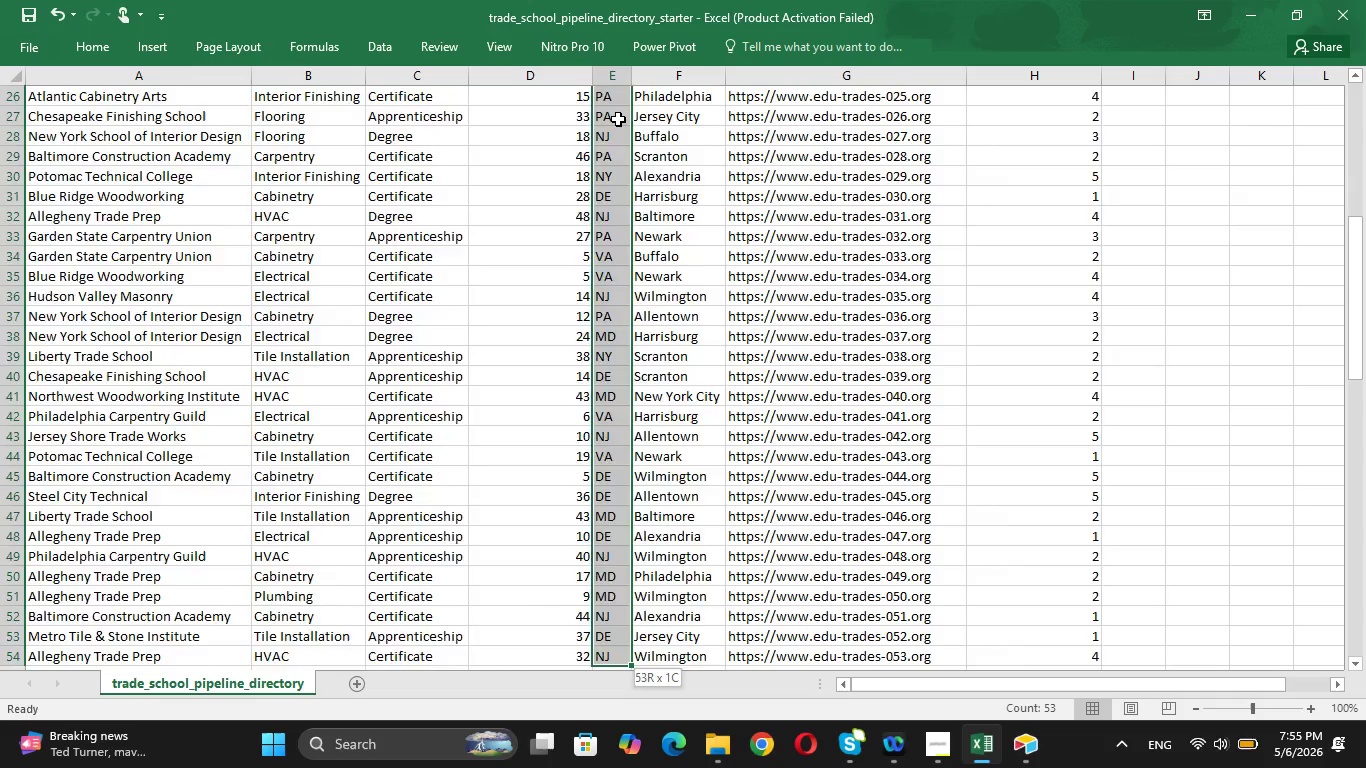 
hold_key(key=ArrowDown, duration=1.3)
 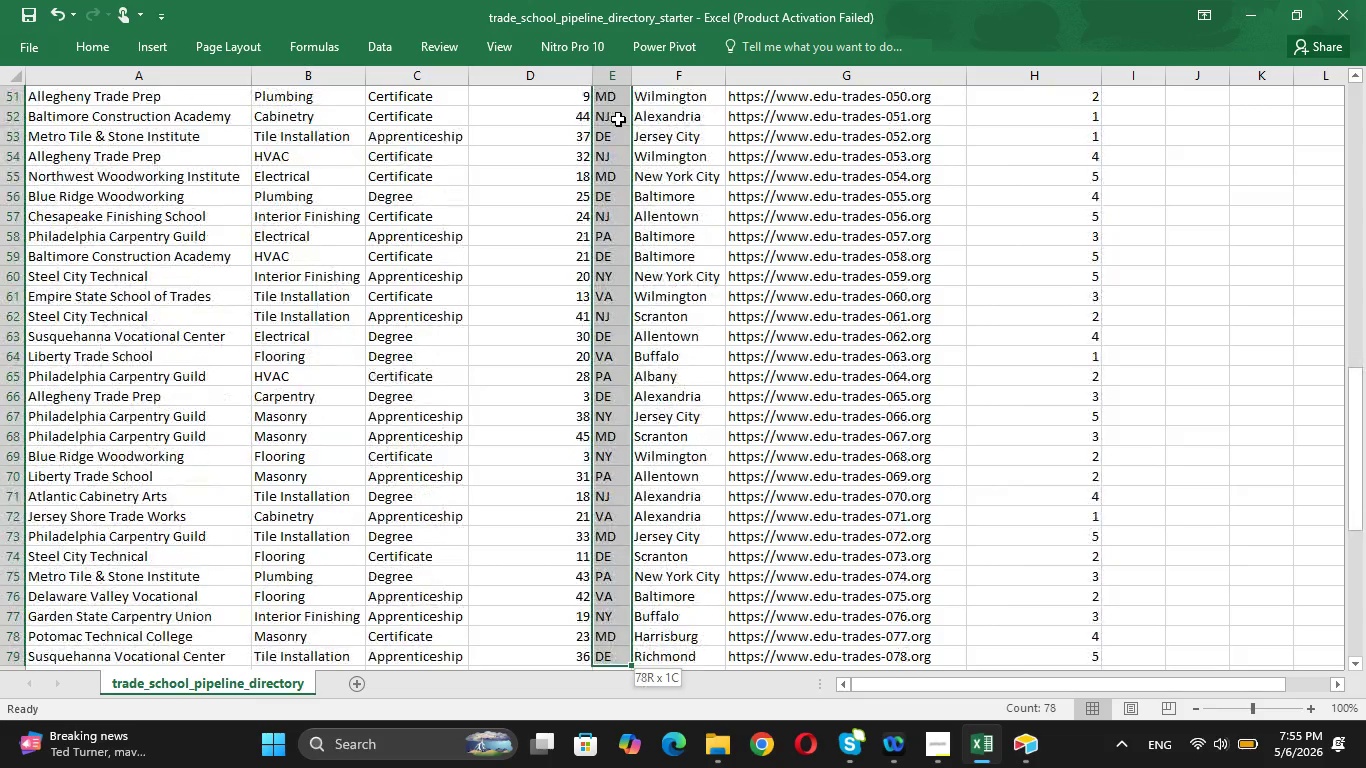 
hold_key(key=ArrowDown, duration=0.86)
 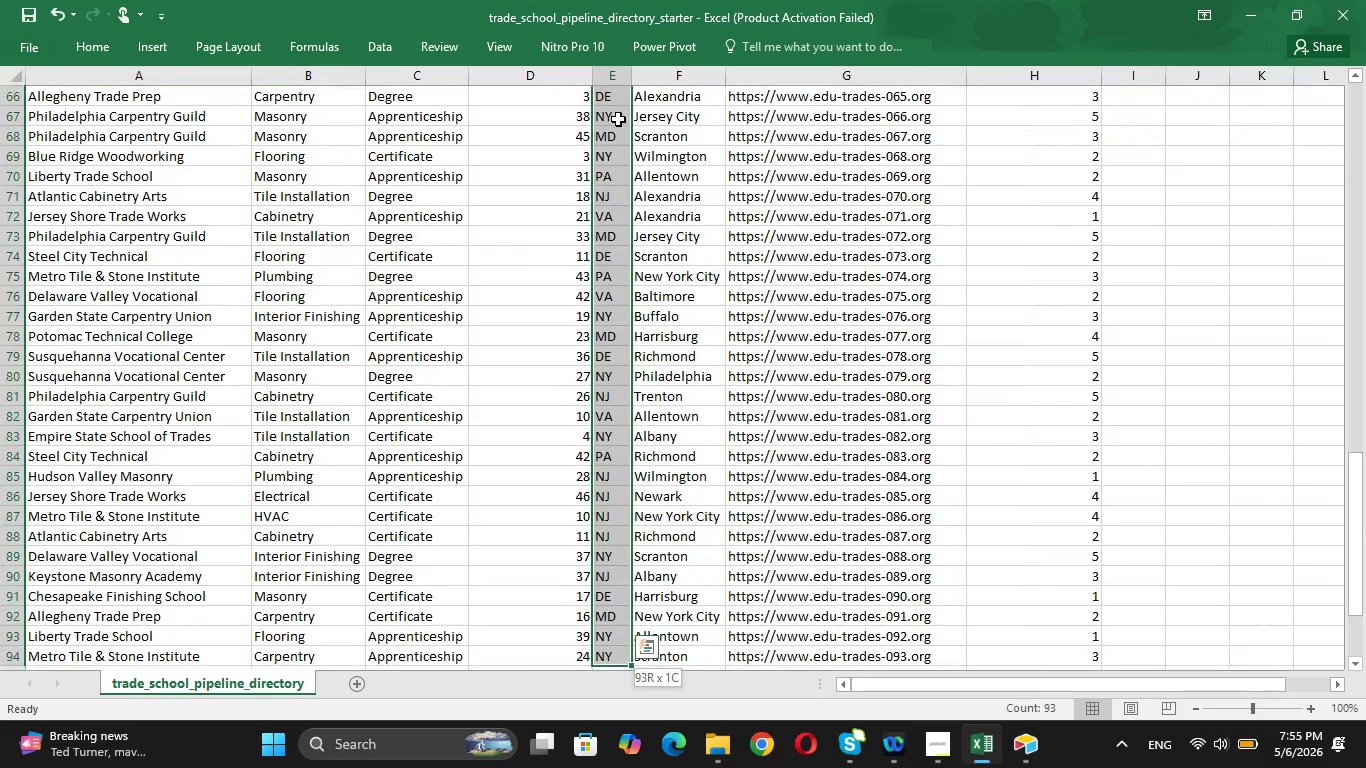 
hold_key(key=ArrowDown, duration=1.31)
 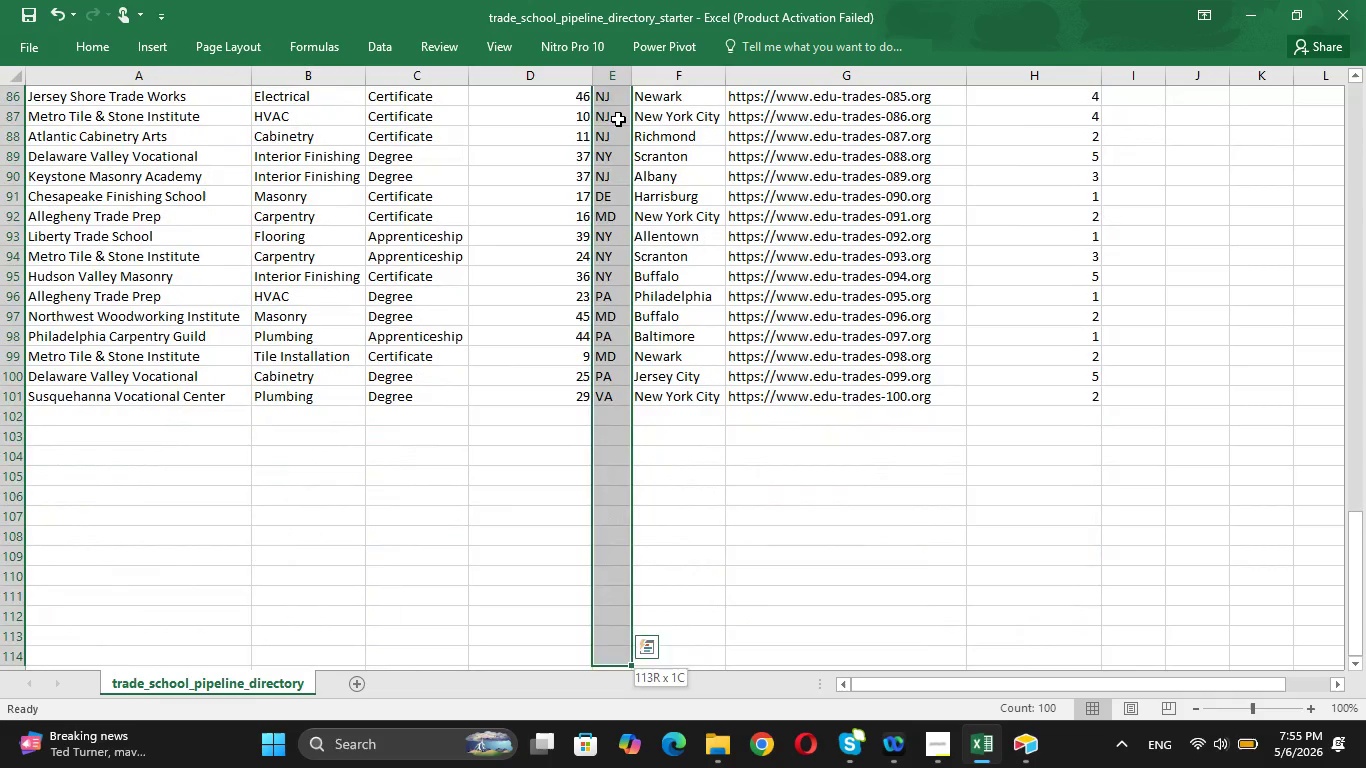 
hold_key(key=ArrowUp, duration=0.86)
 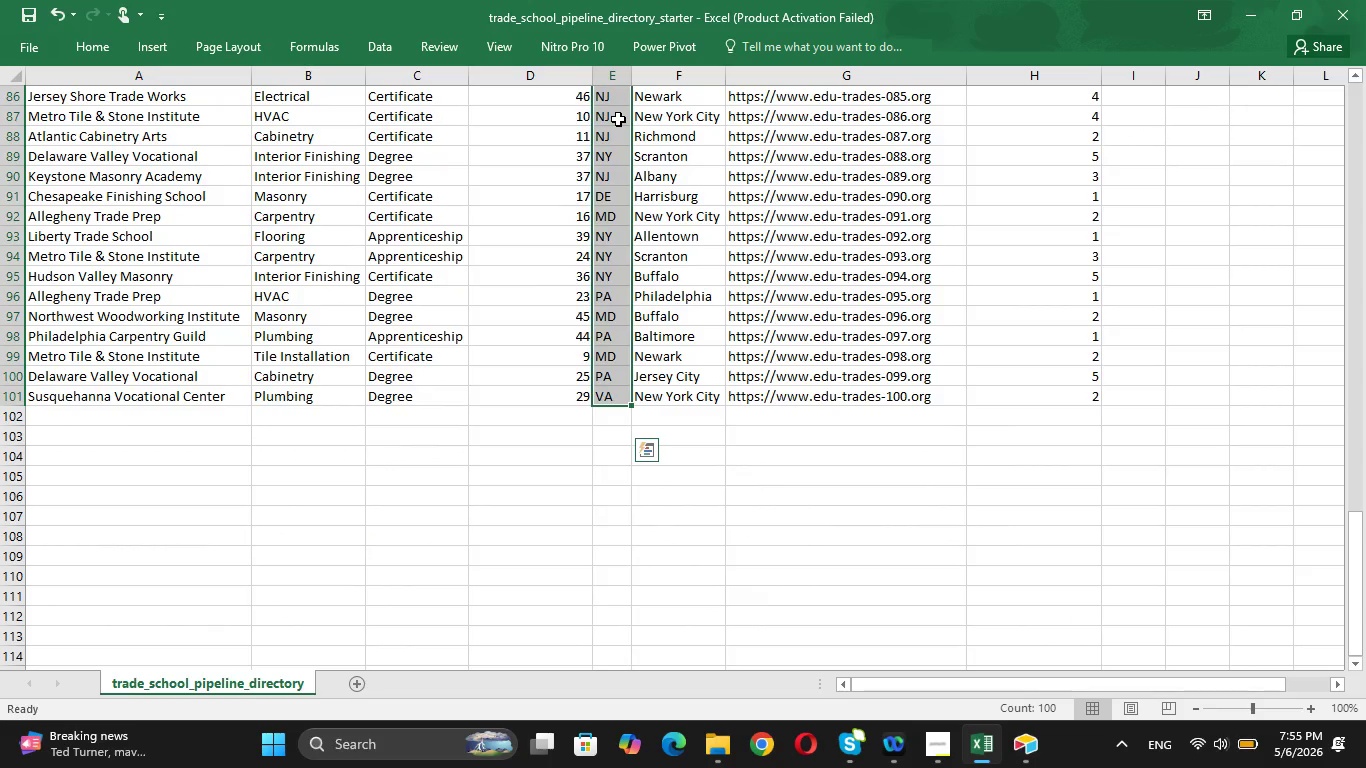 
key(Control+C)
 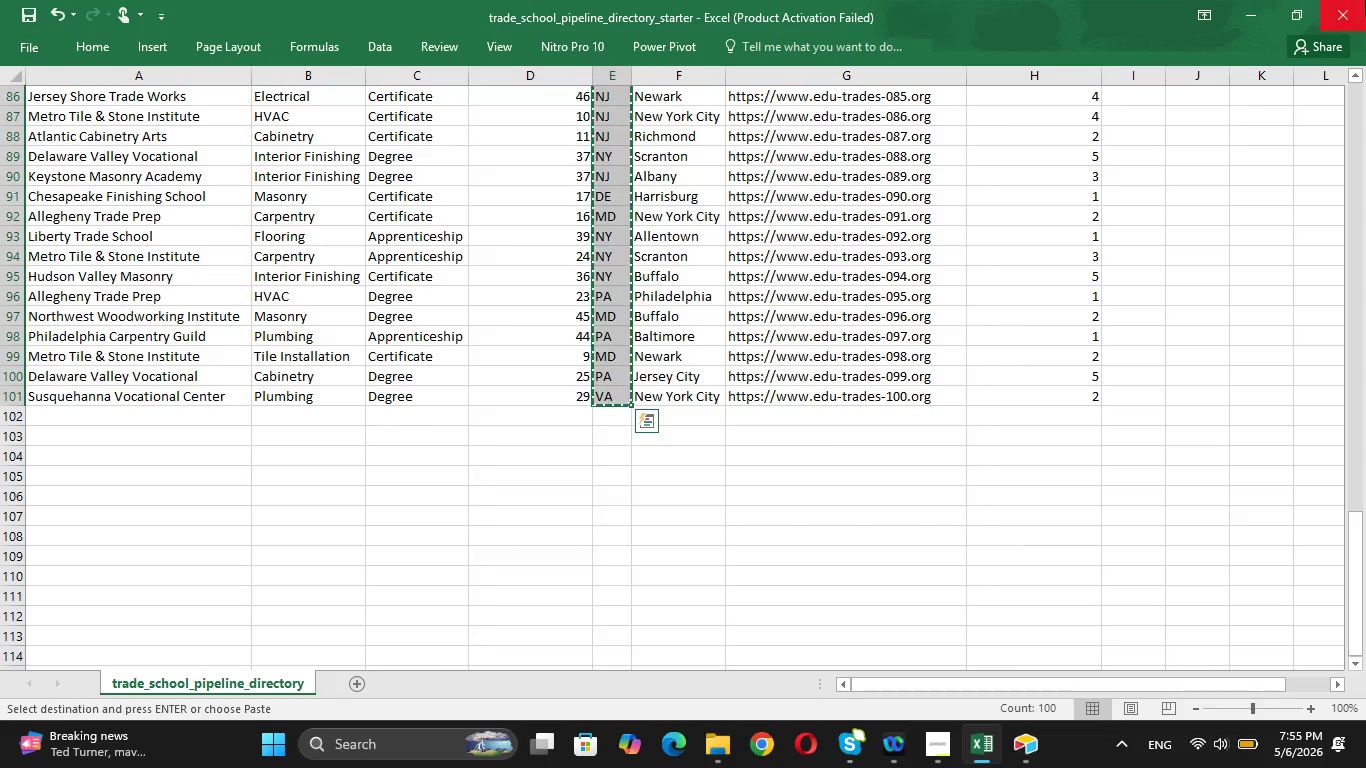 
left_click([1268, 23])
 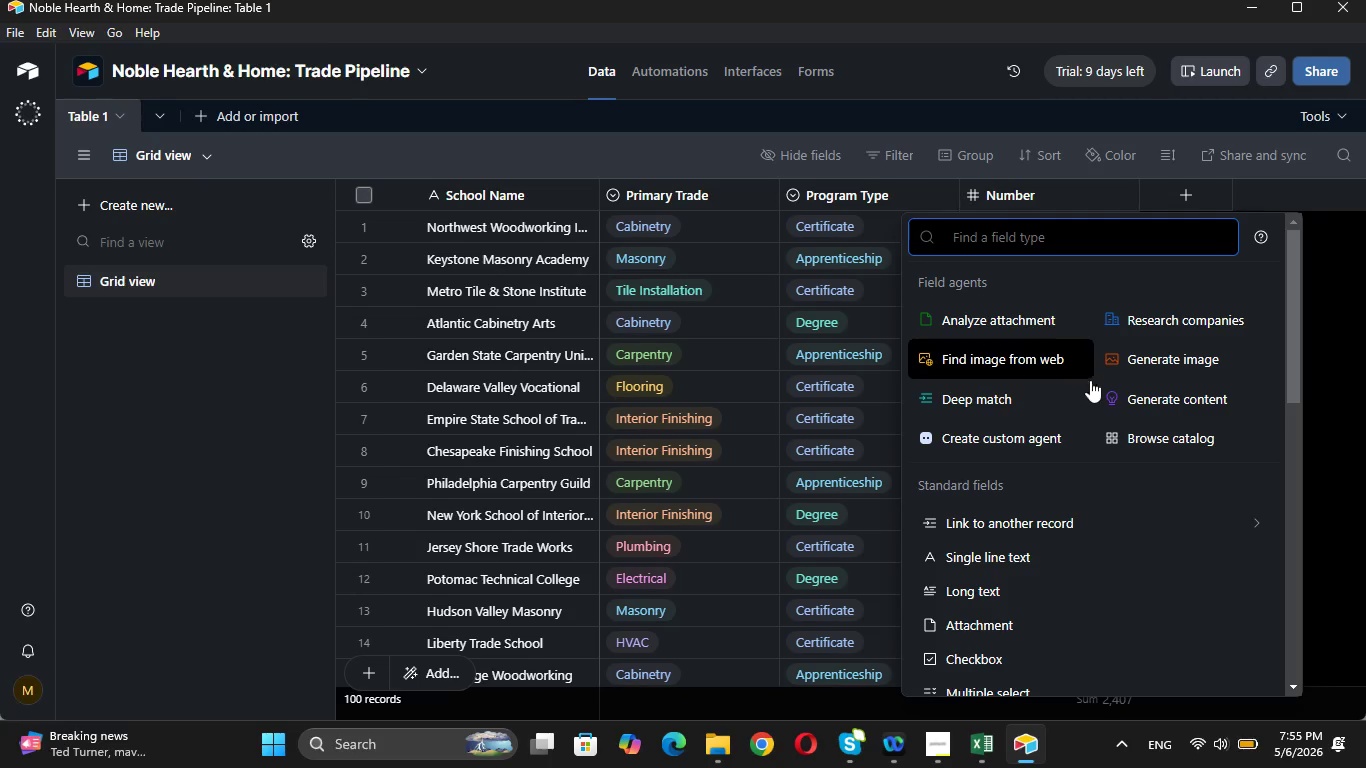 
wait(5.8)
 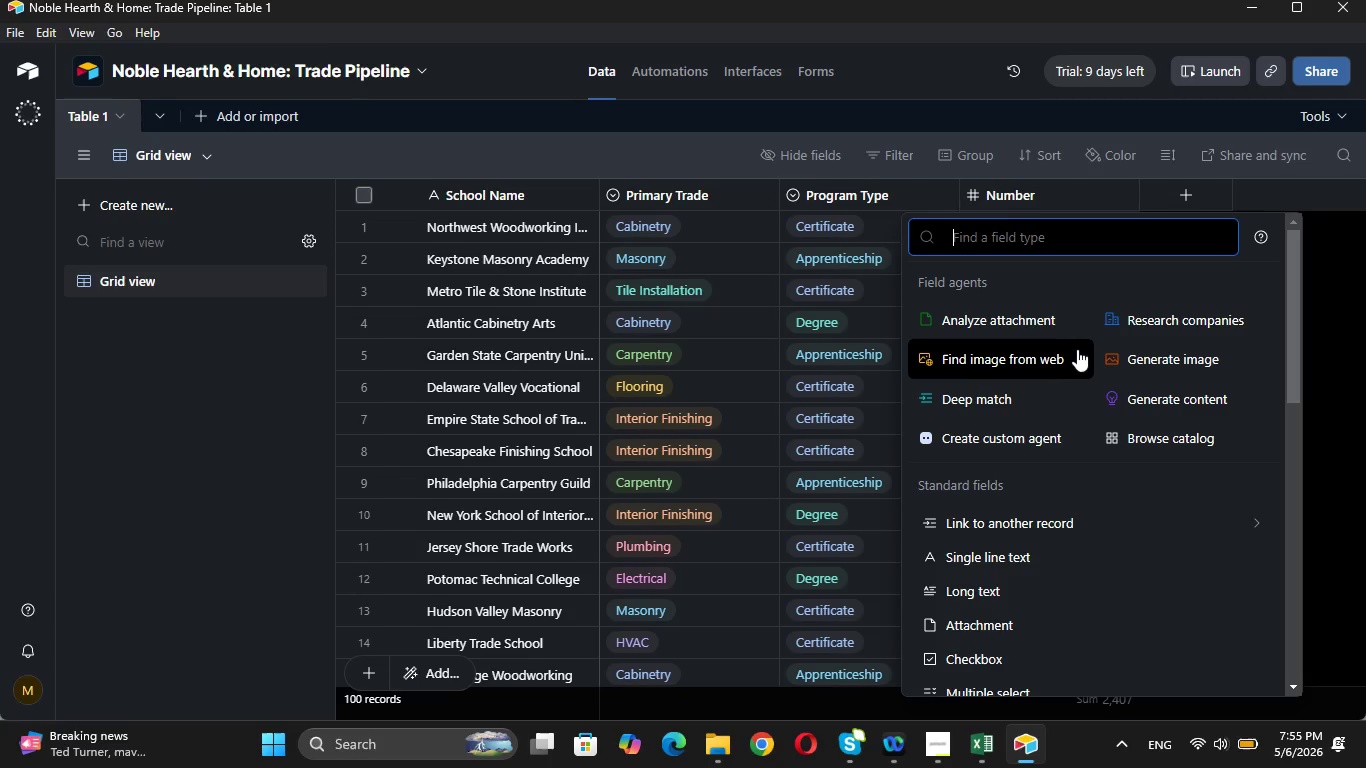 
scroll: coordinate [1002, 596], scroll_direction: down, amount: 2.0
 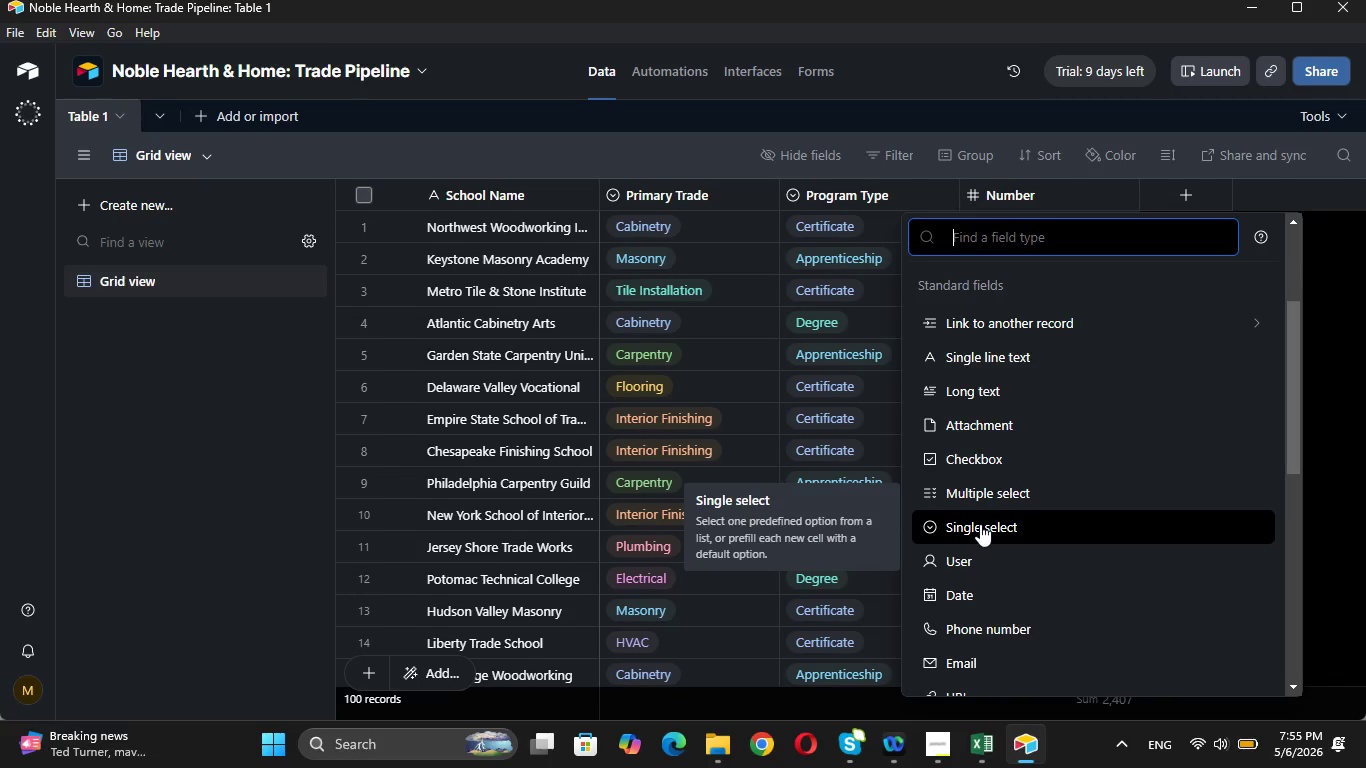 
left_click([980, 524])
 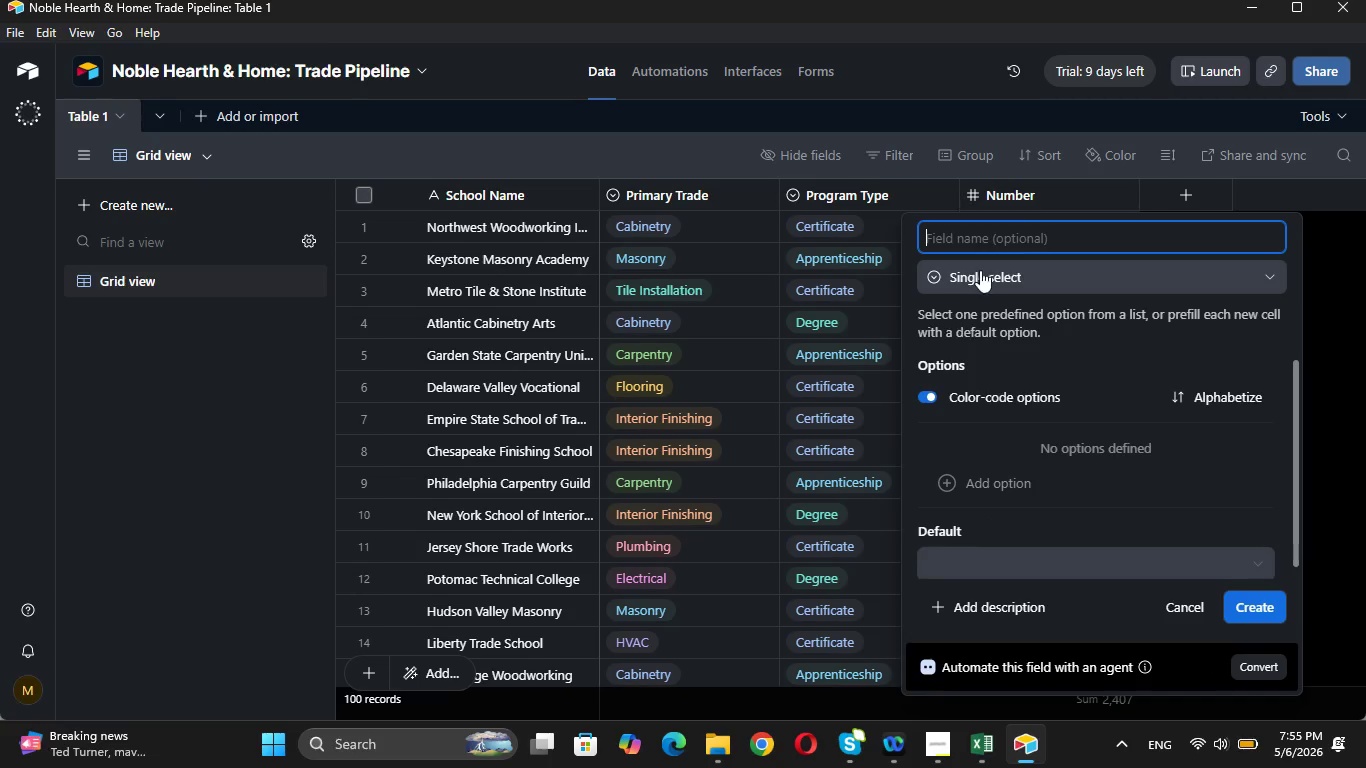 
left_click([1003, 230])
 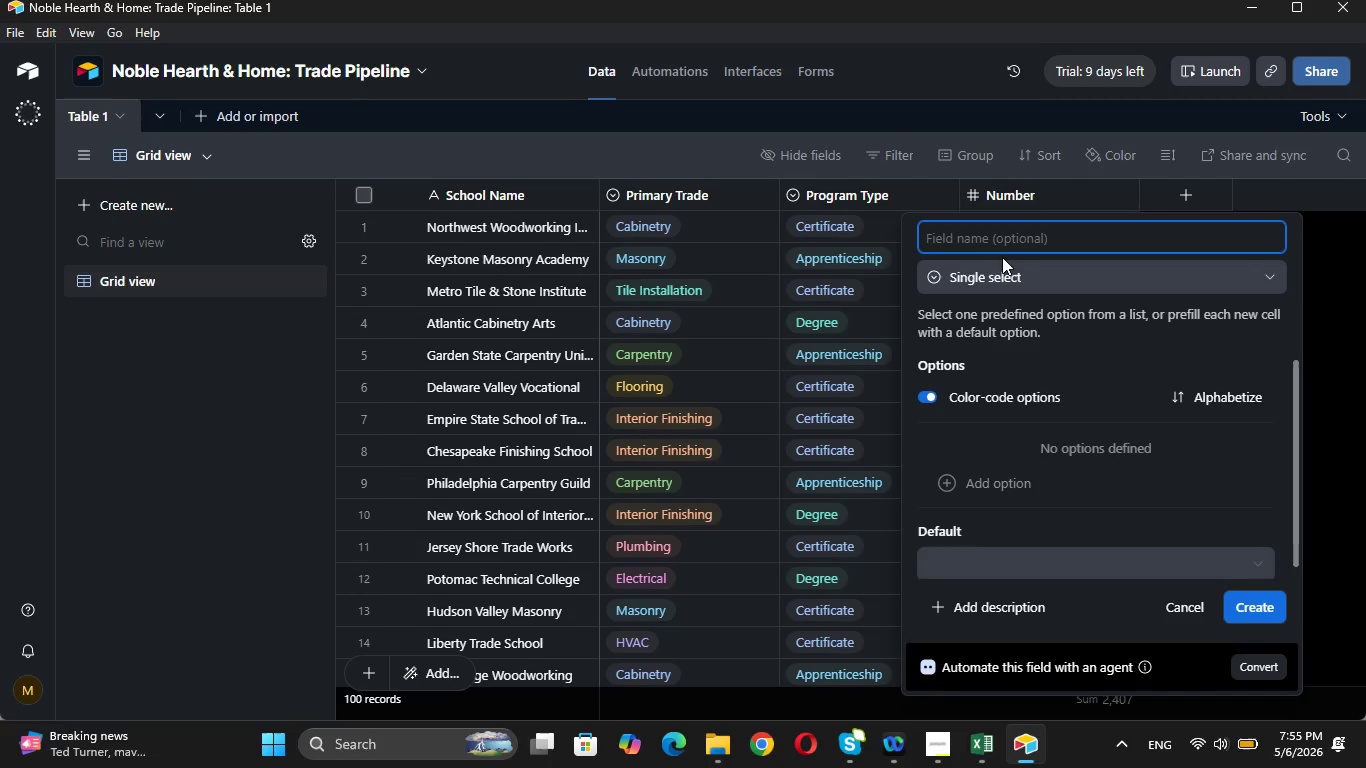 
type(Statw)
key(Backspace)
type(e)
 